 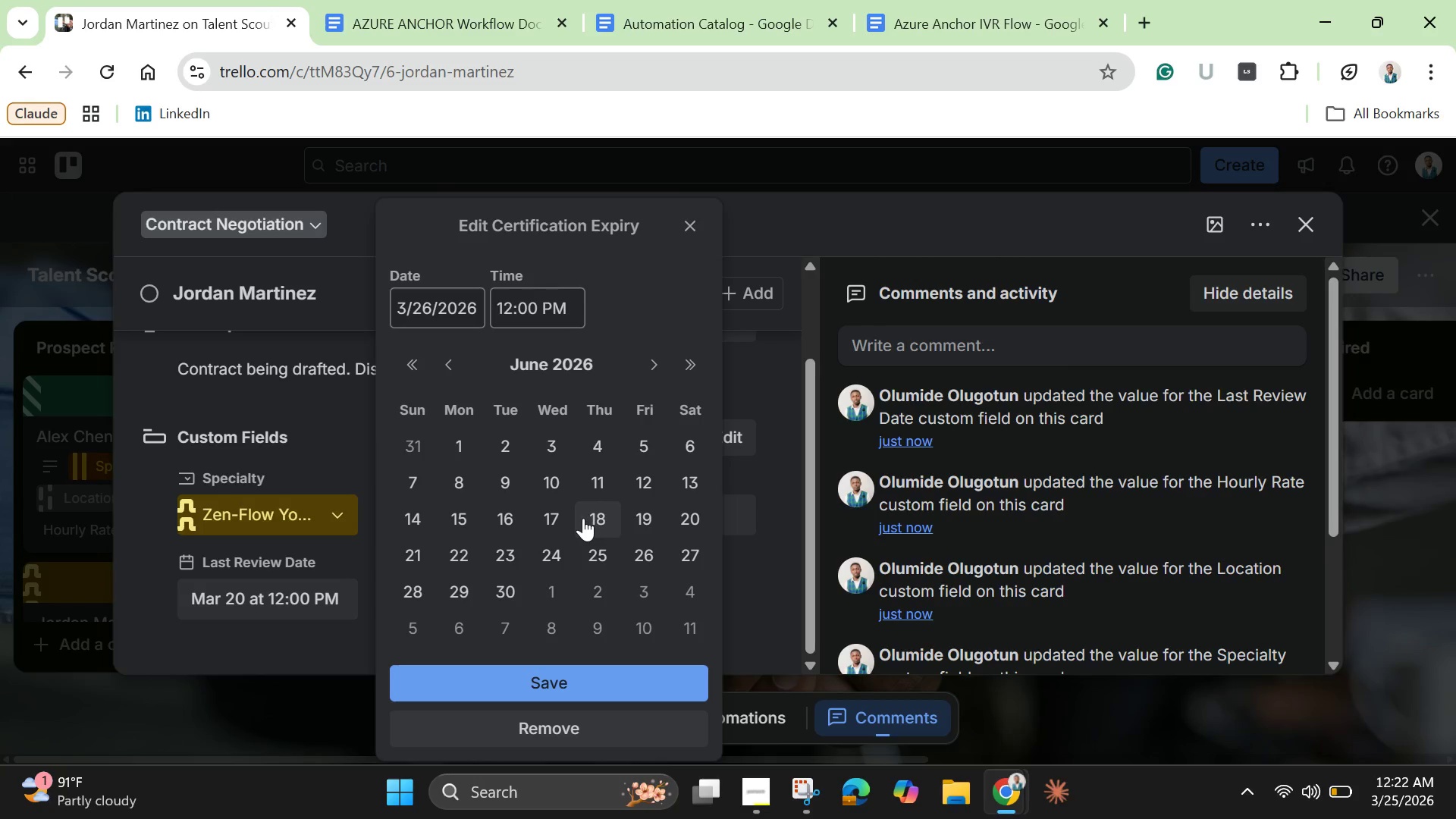 
left_click([645, 563])
 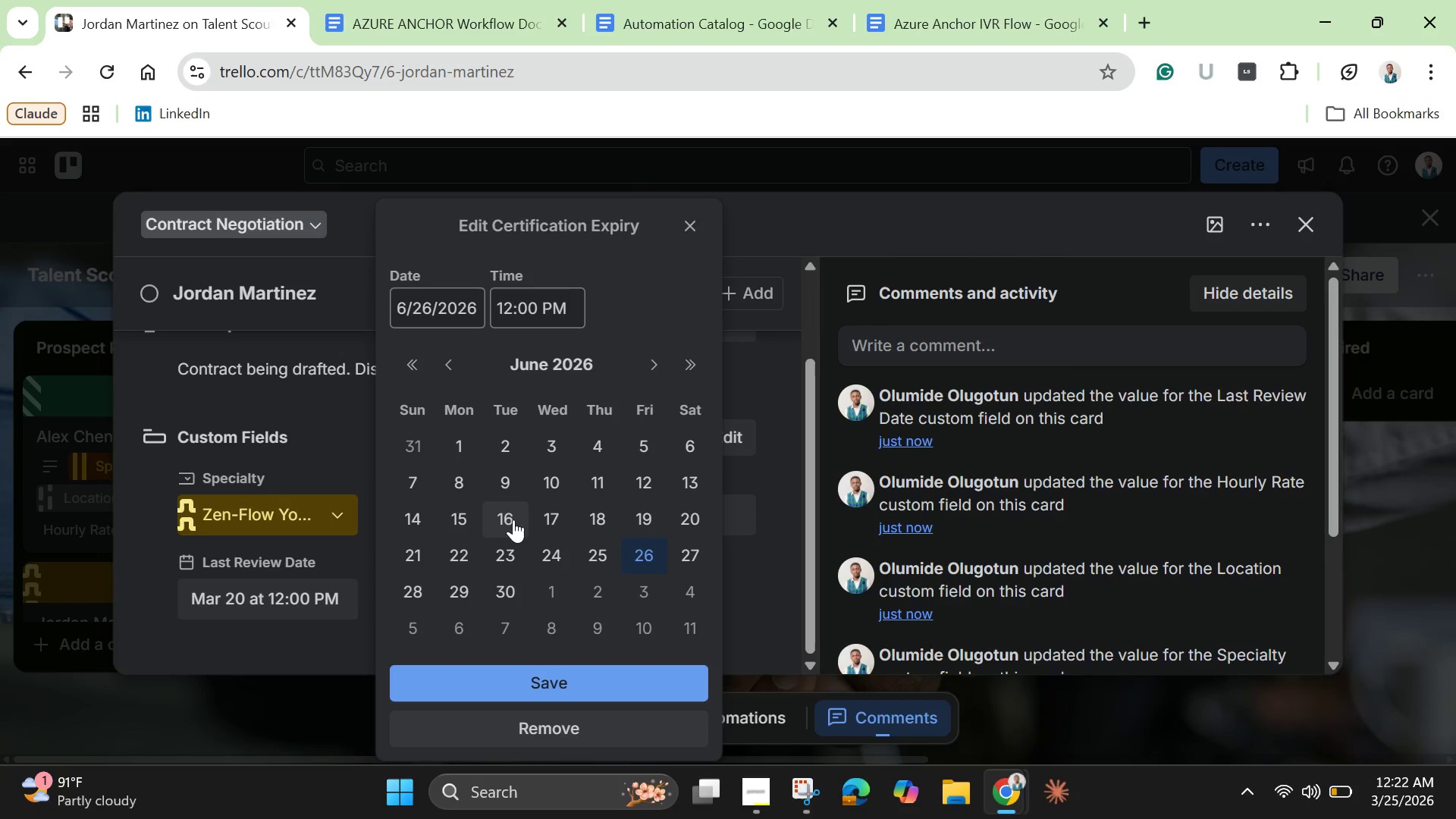 
left_click([460, 510])
 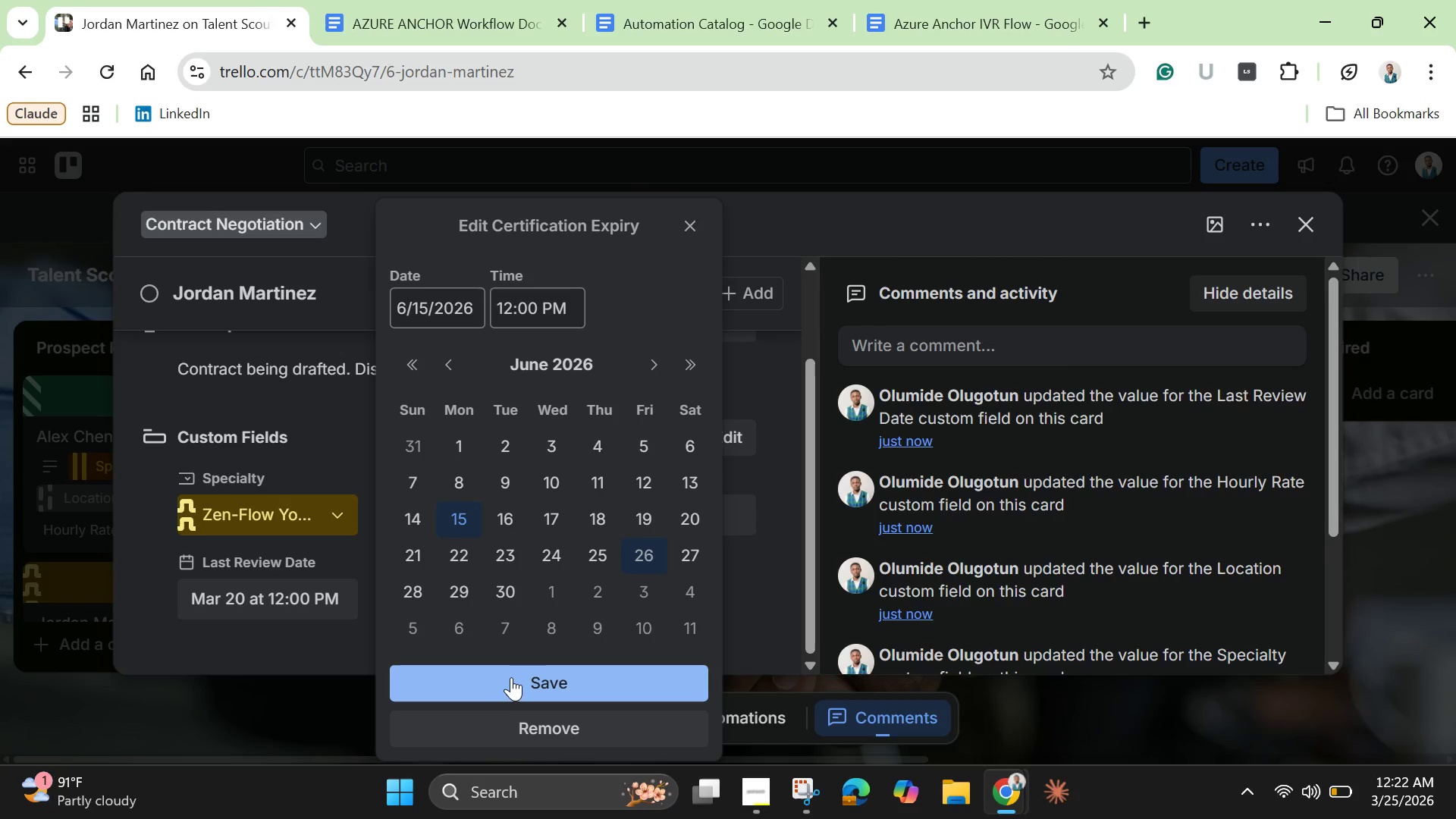 
left_click([511, 675])
 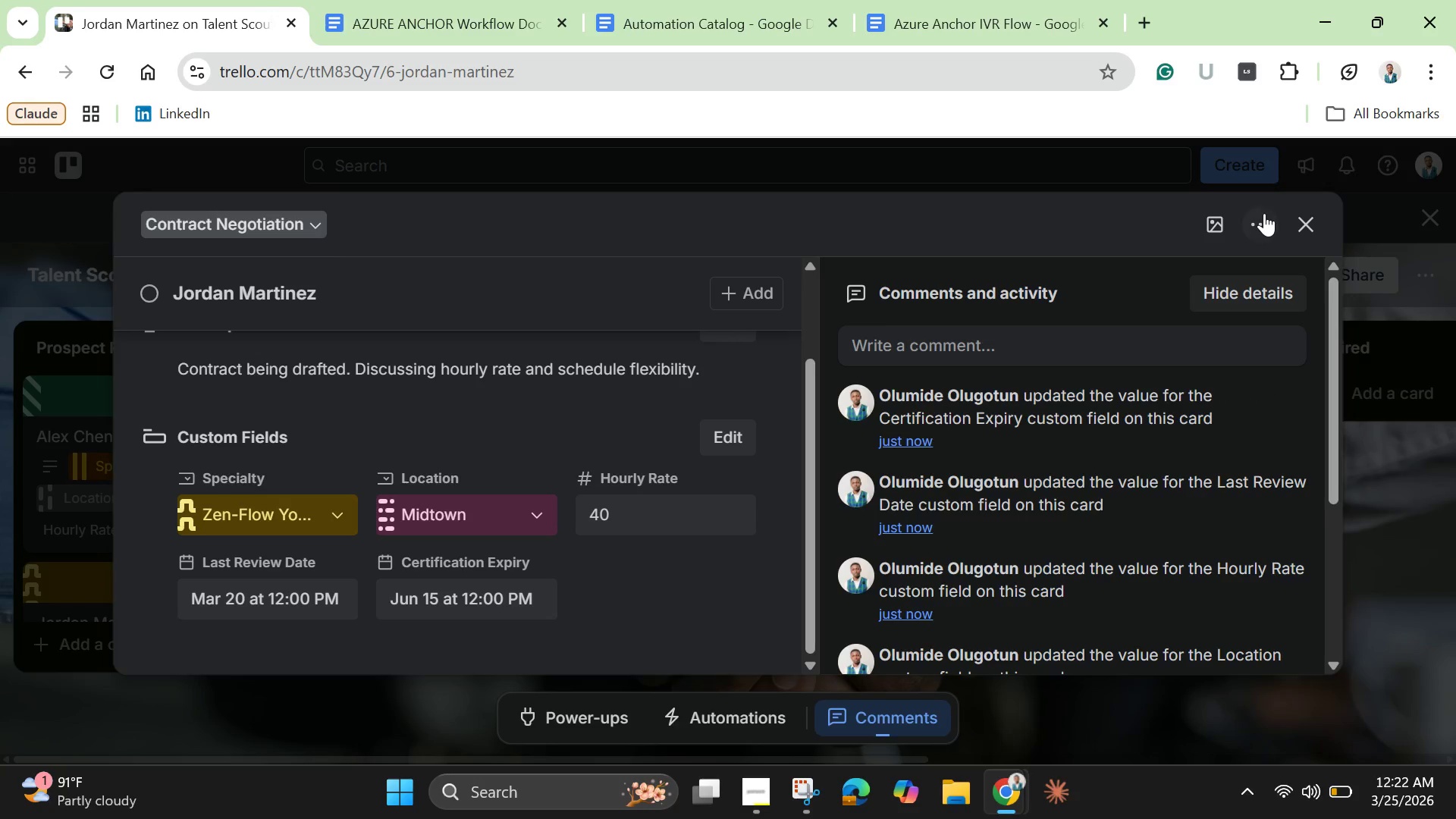 
left_click([1228, 221])
 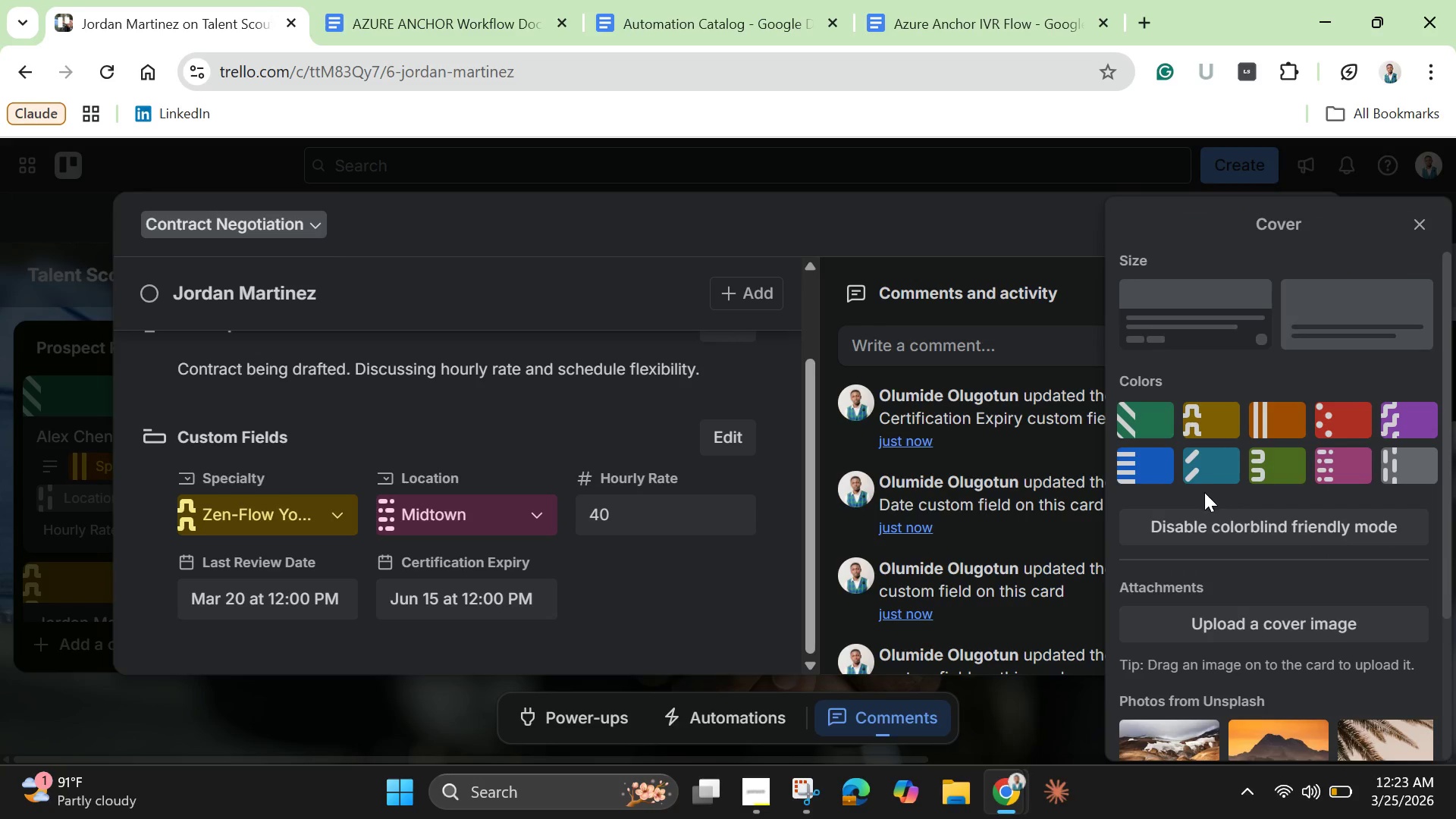 
left_click([1156, 472])
 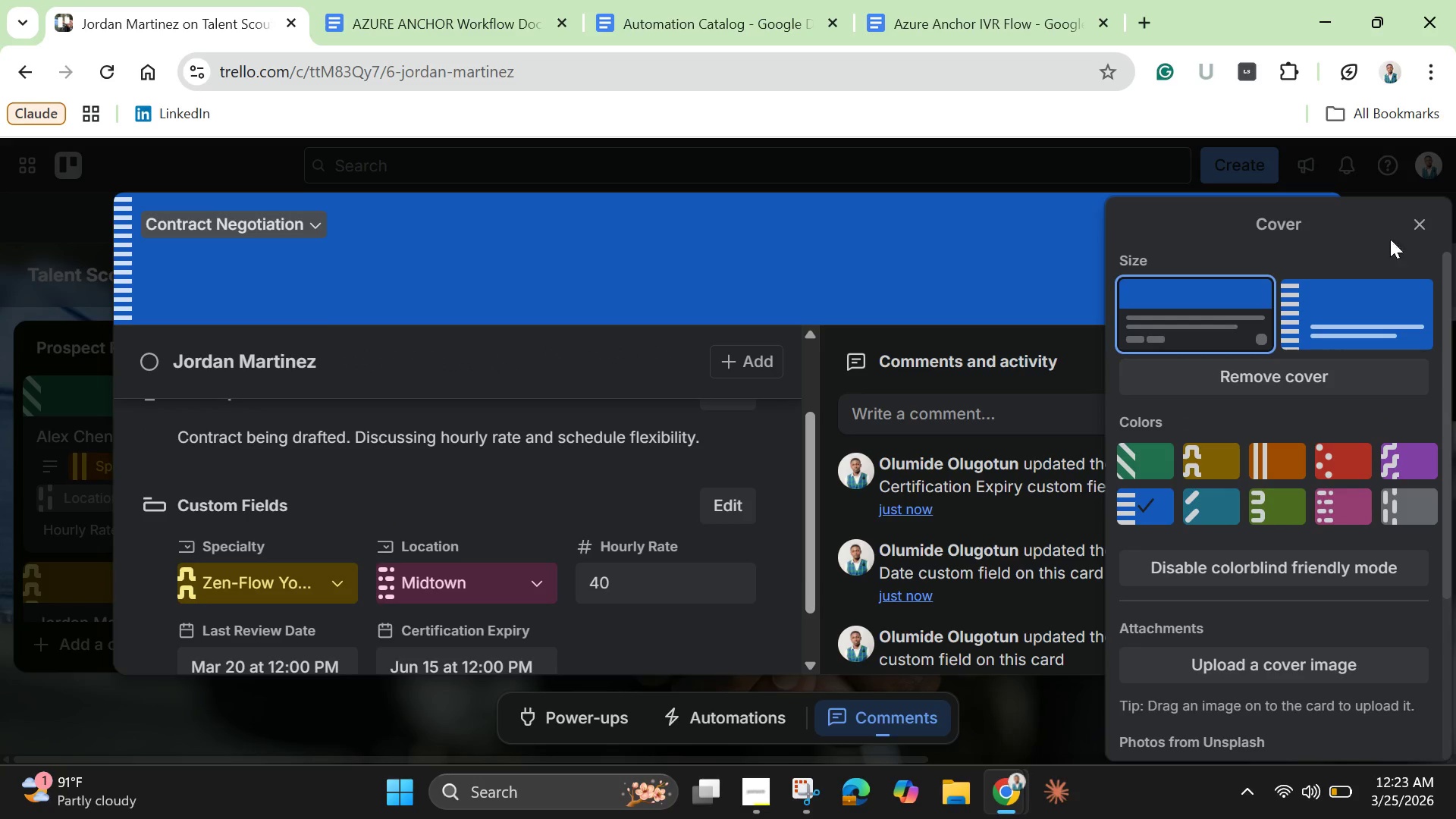 
left_click([1417, 224])
 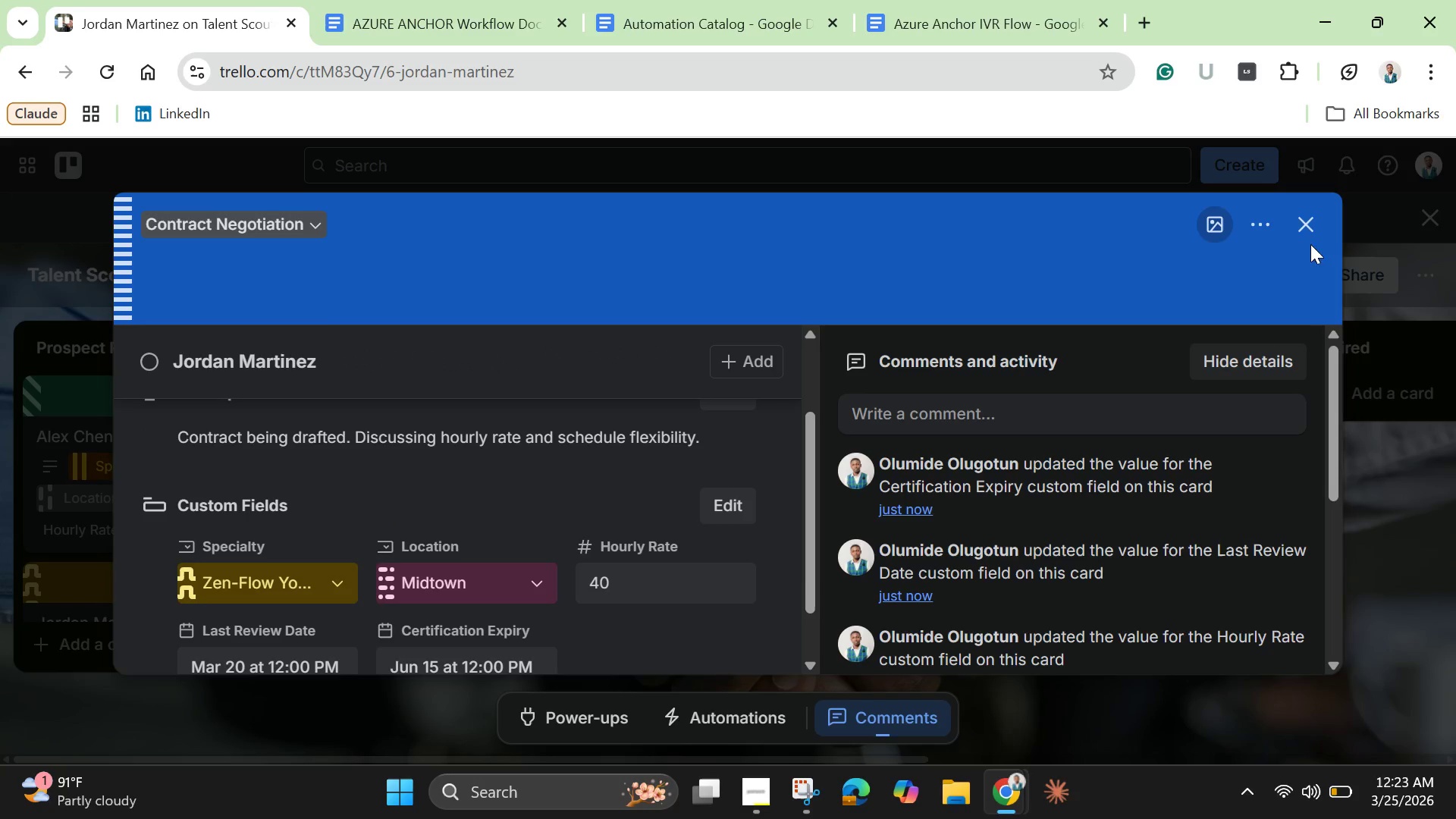 
left_click([1307, 229])
 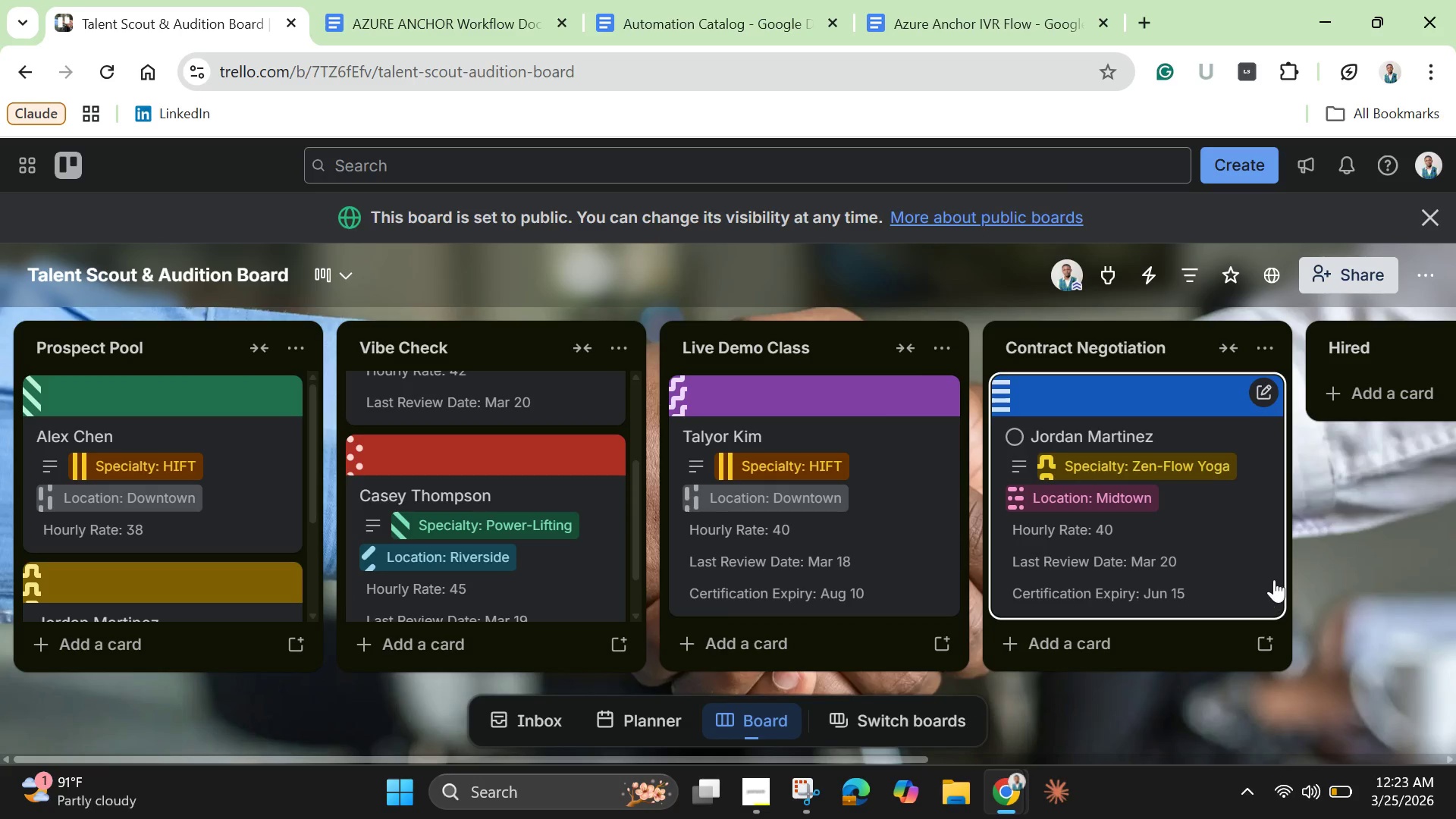 
left_click([1332, 387])
 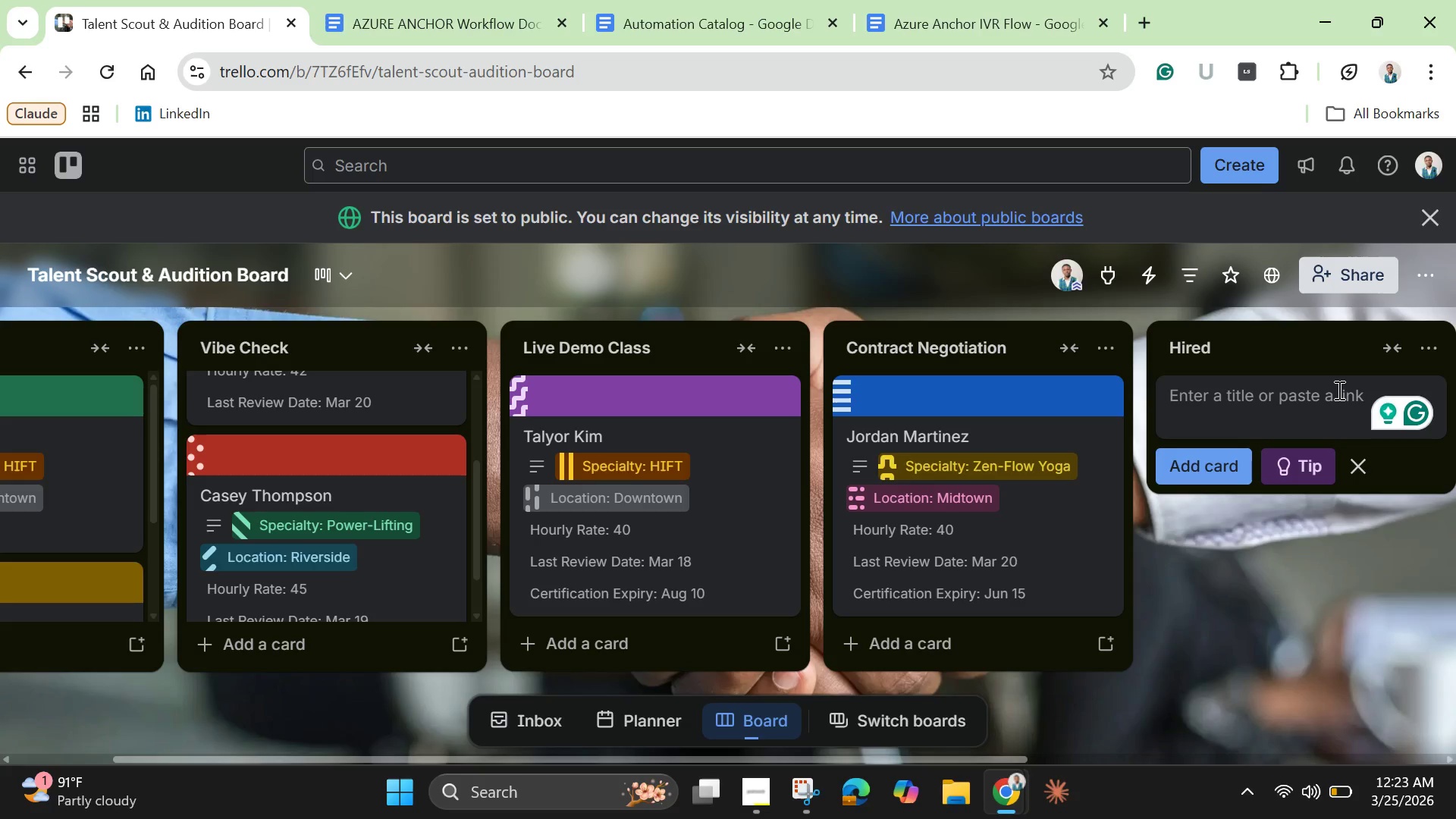 
wait(5.2)
 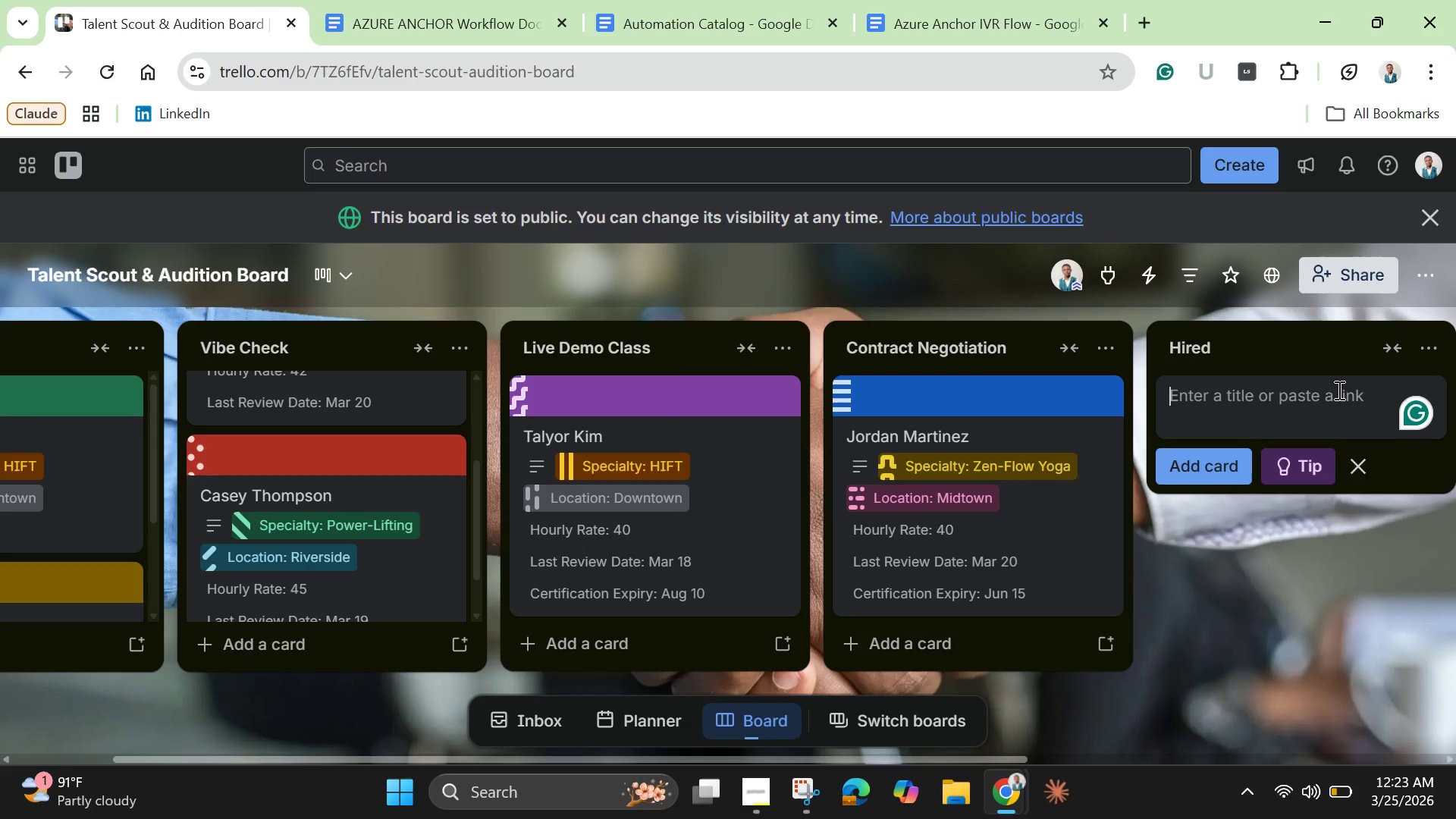 
hold_key(key=ShiftLeft, duration=0.95)
 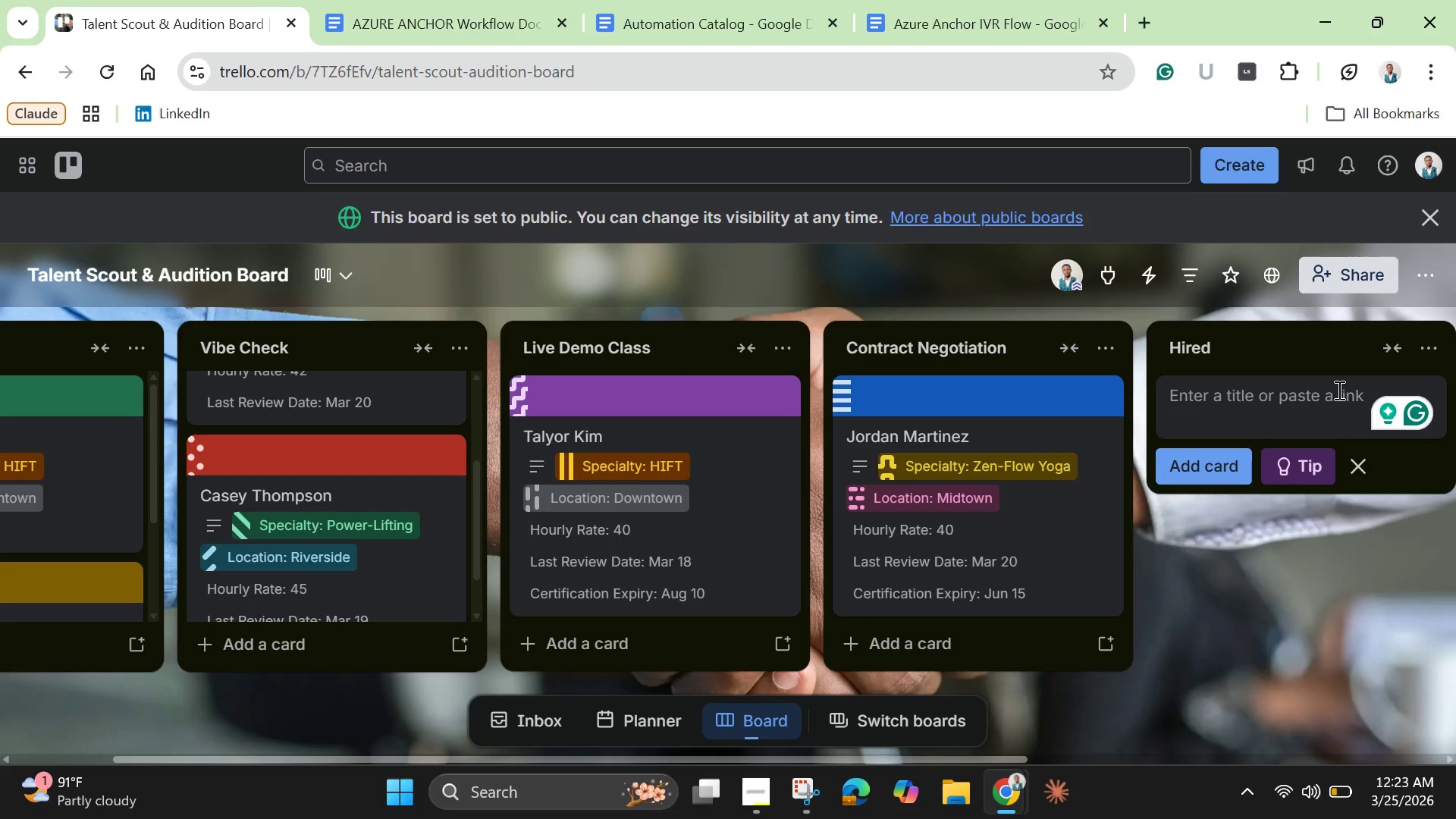 
hold_key(key=ShiftLeft, duration=1.09)
 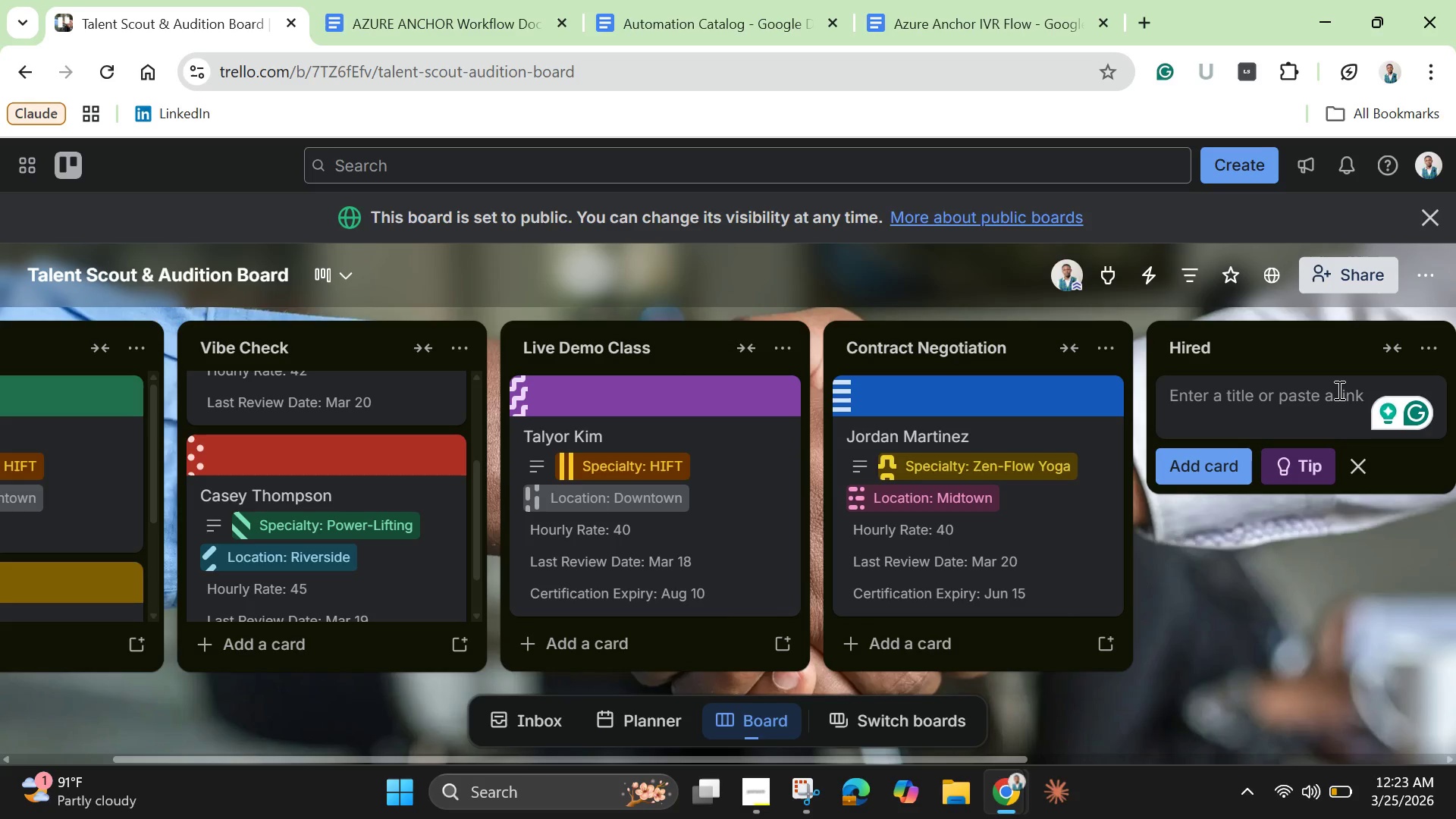 
wait(5.69)
 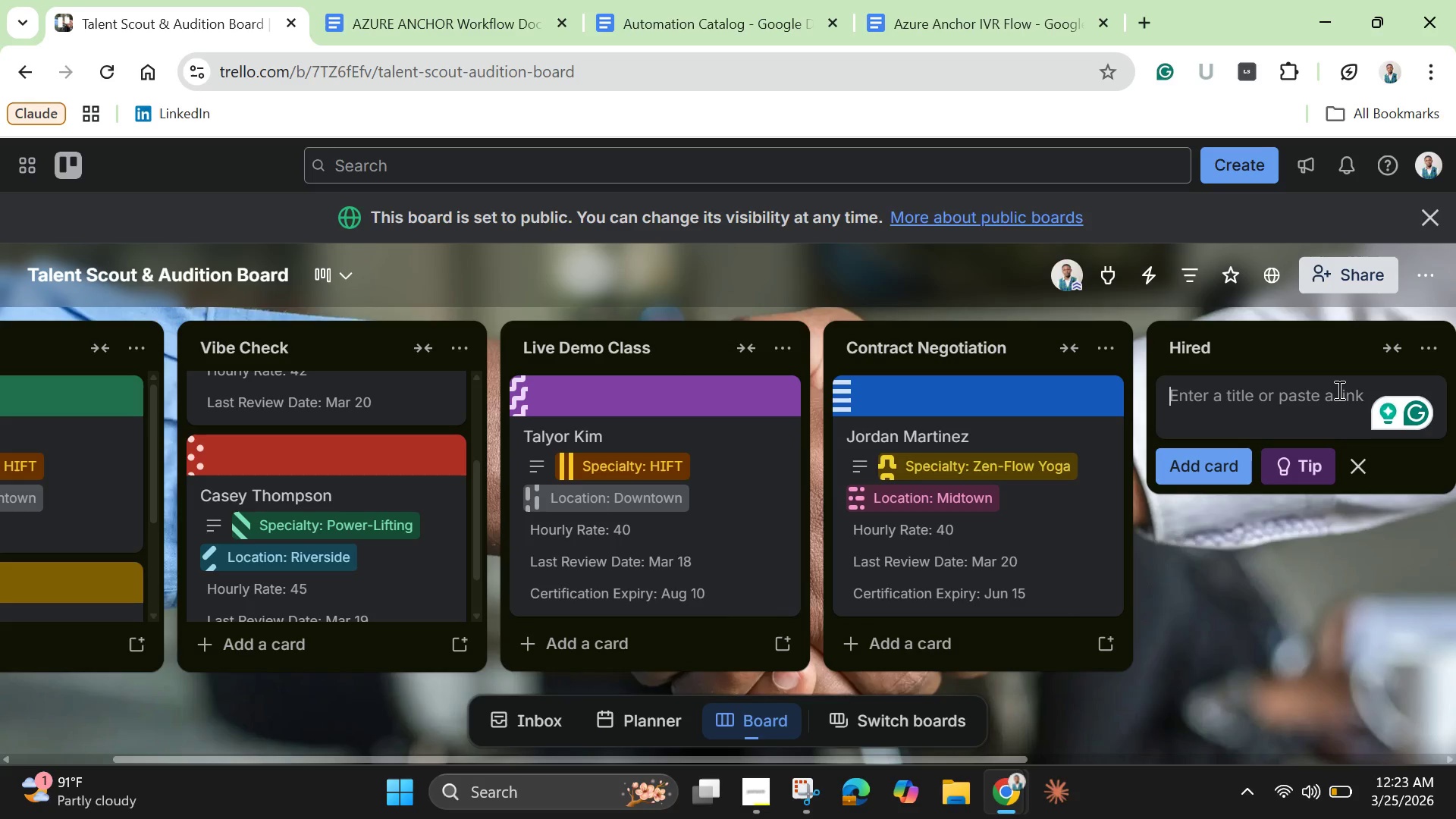 
type(Morgan )
 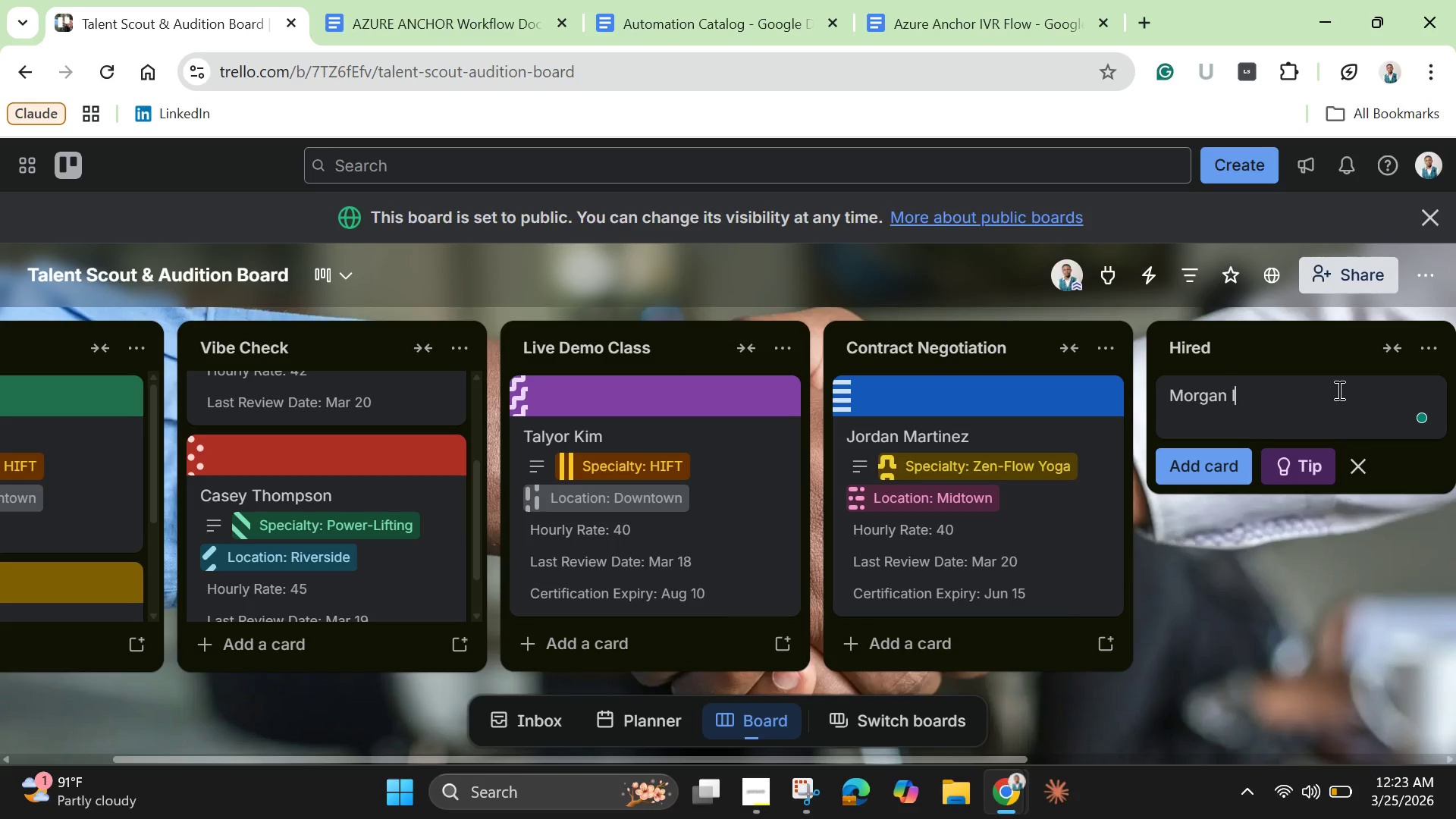 
hold_key(key=L, duration=0.31)
 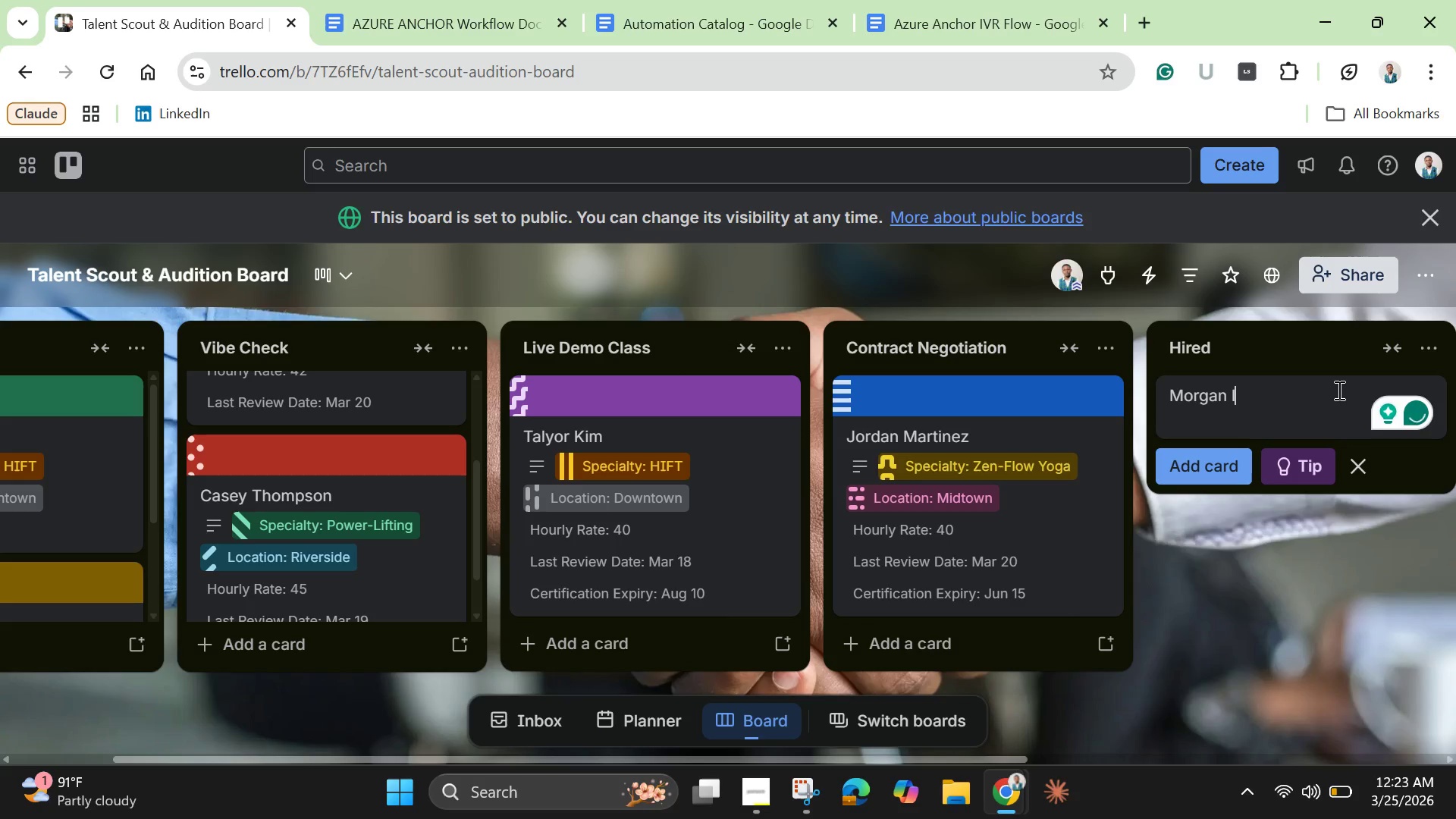 
key(Backspace)
type(Lee)
 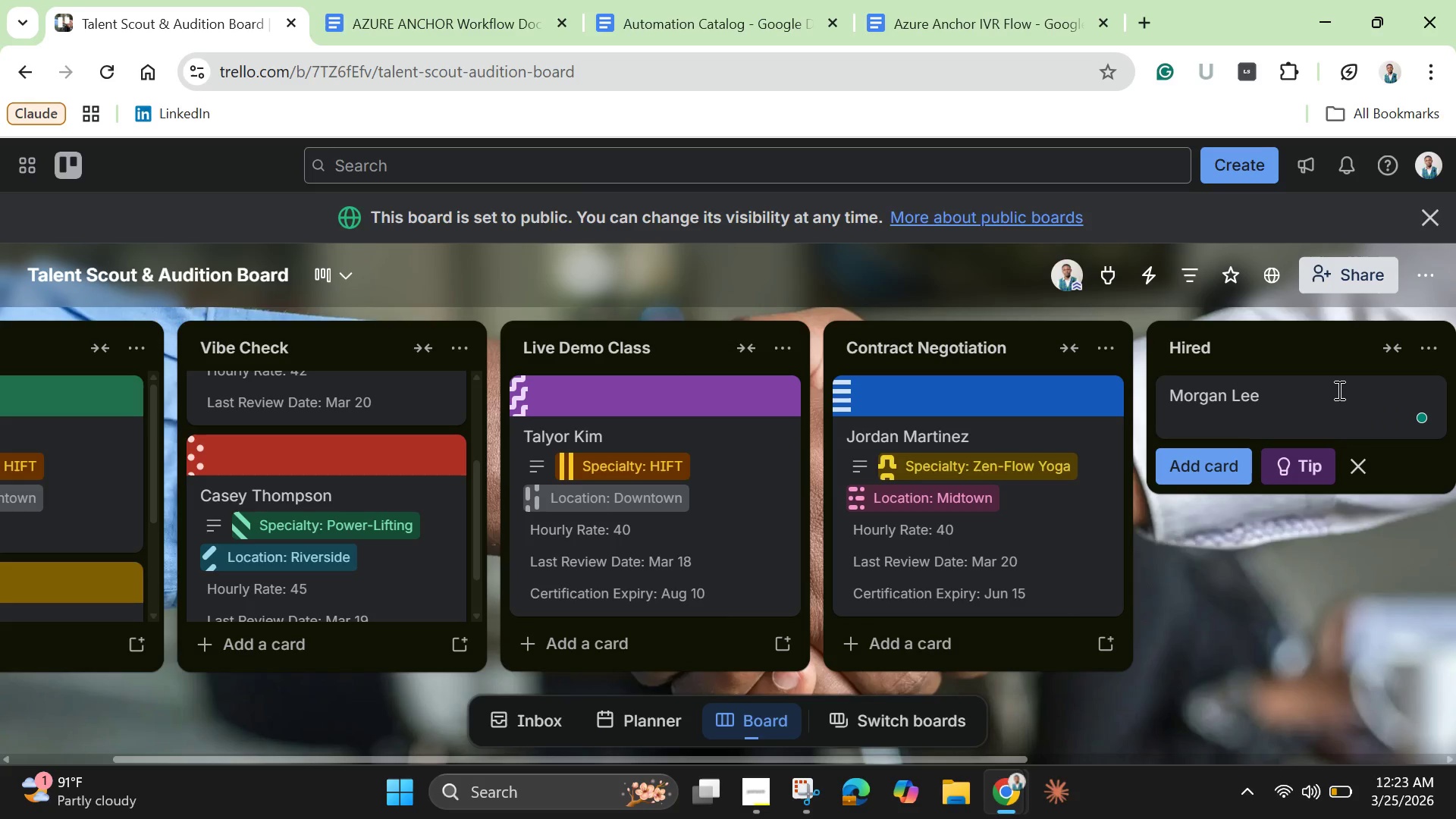 
key(Enter)
 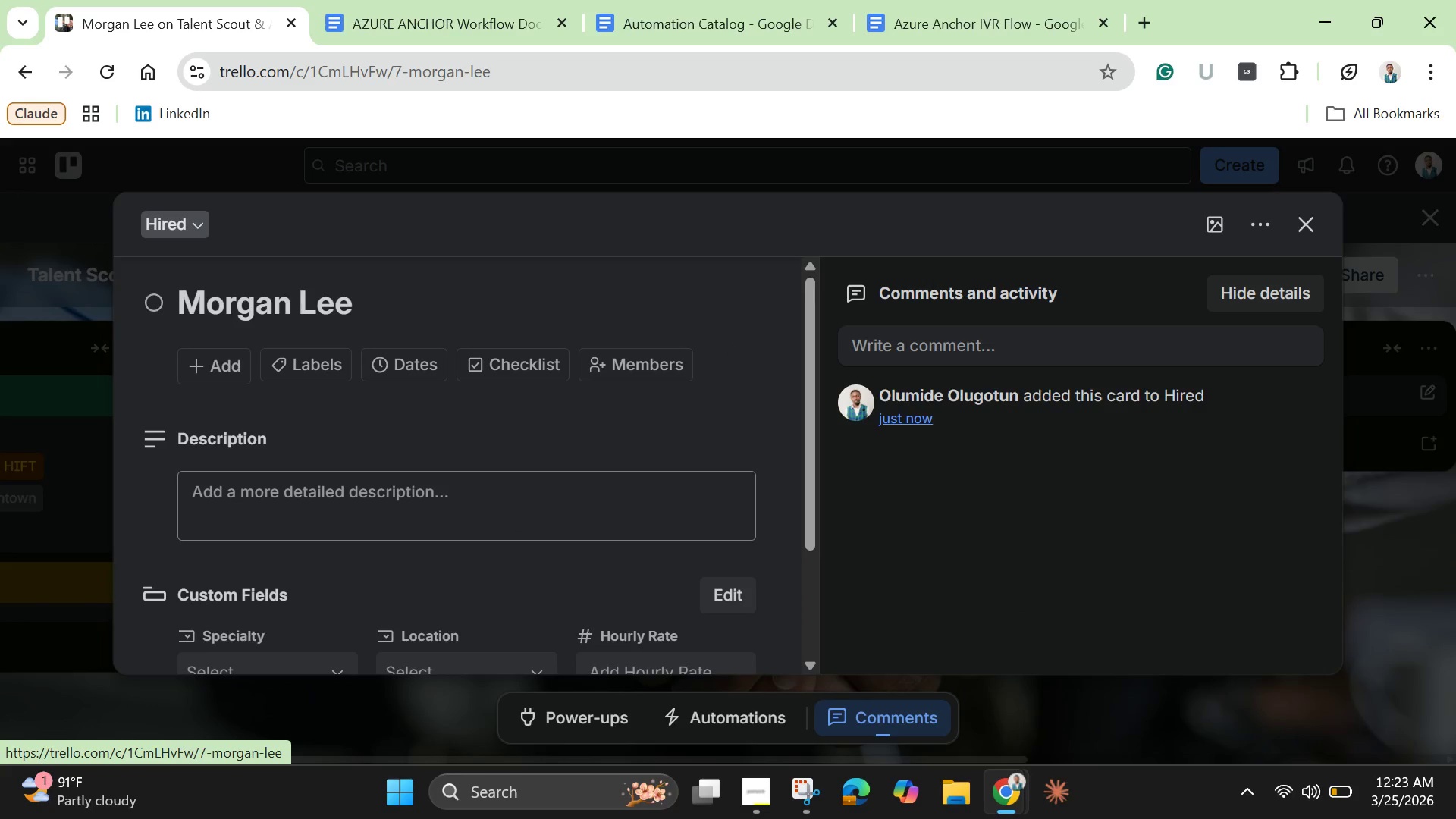 
wait(6.95)
 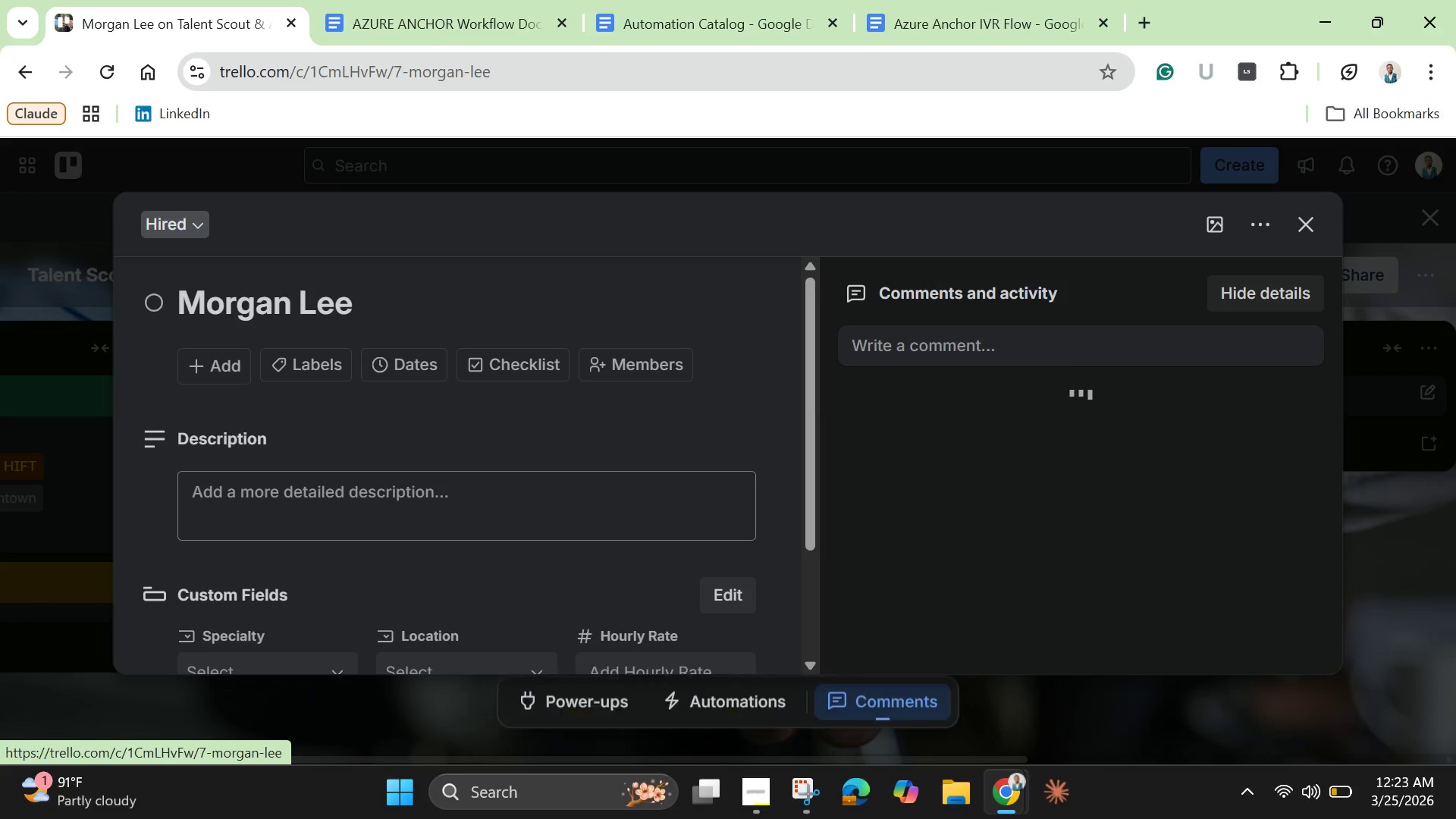 
type(Contraxt )
key(Backspace)
key(Backspace)
key(Backspace)
type(ct )
 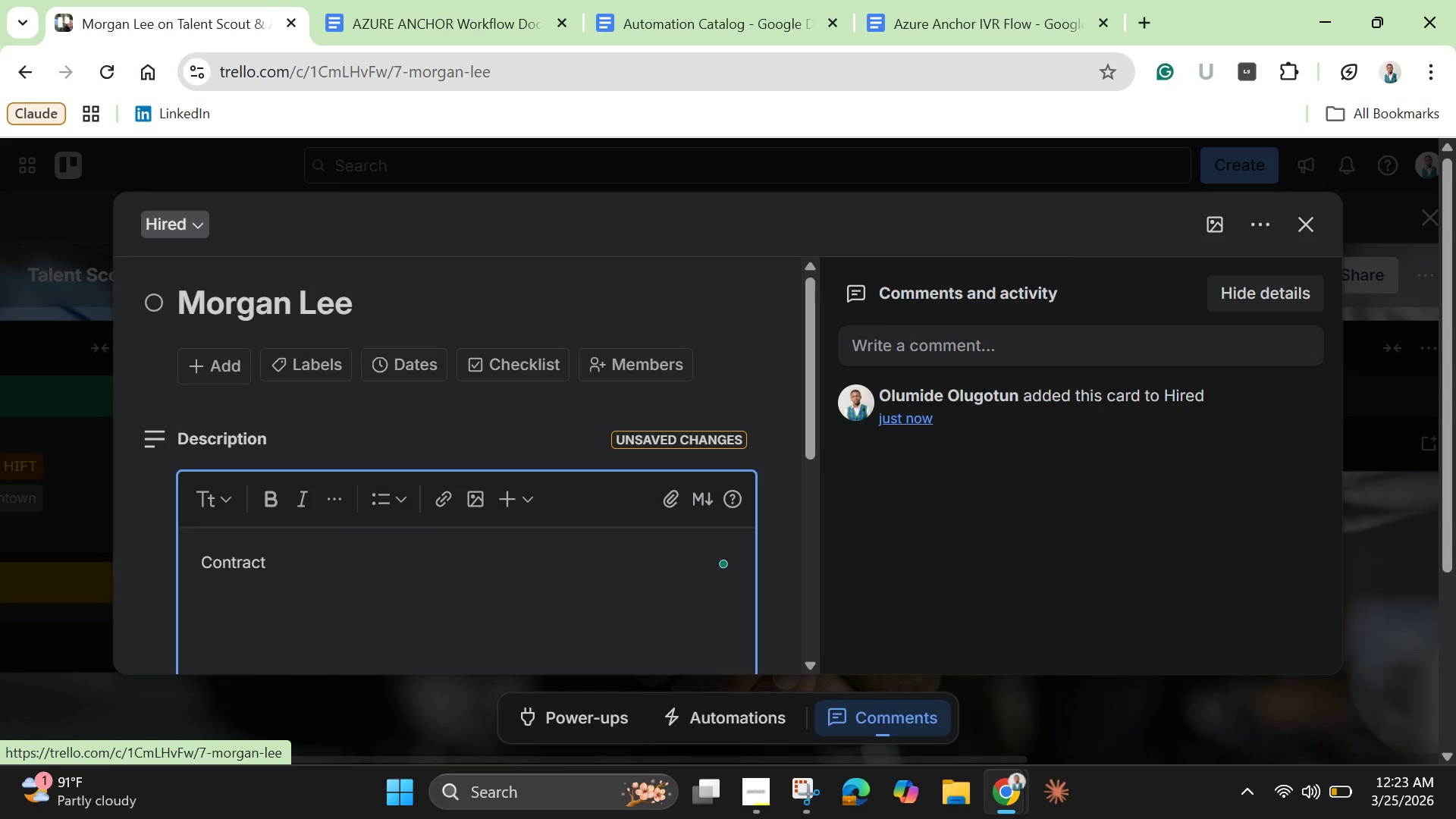 
hold_key(key=ShiftLeft, duration=0.52)
 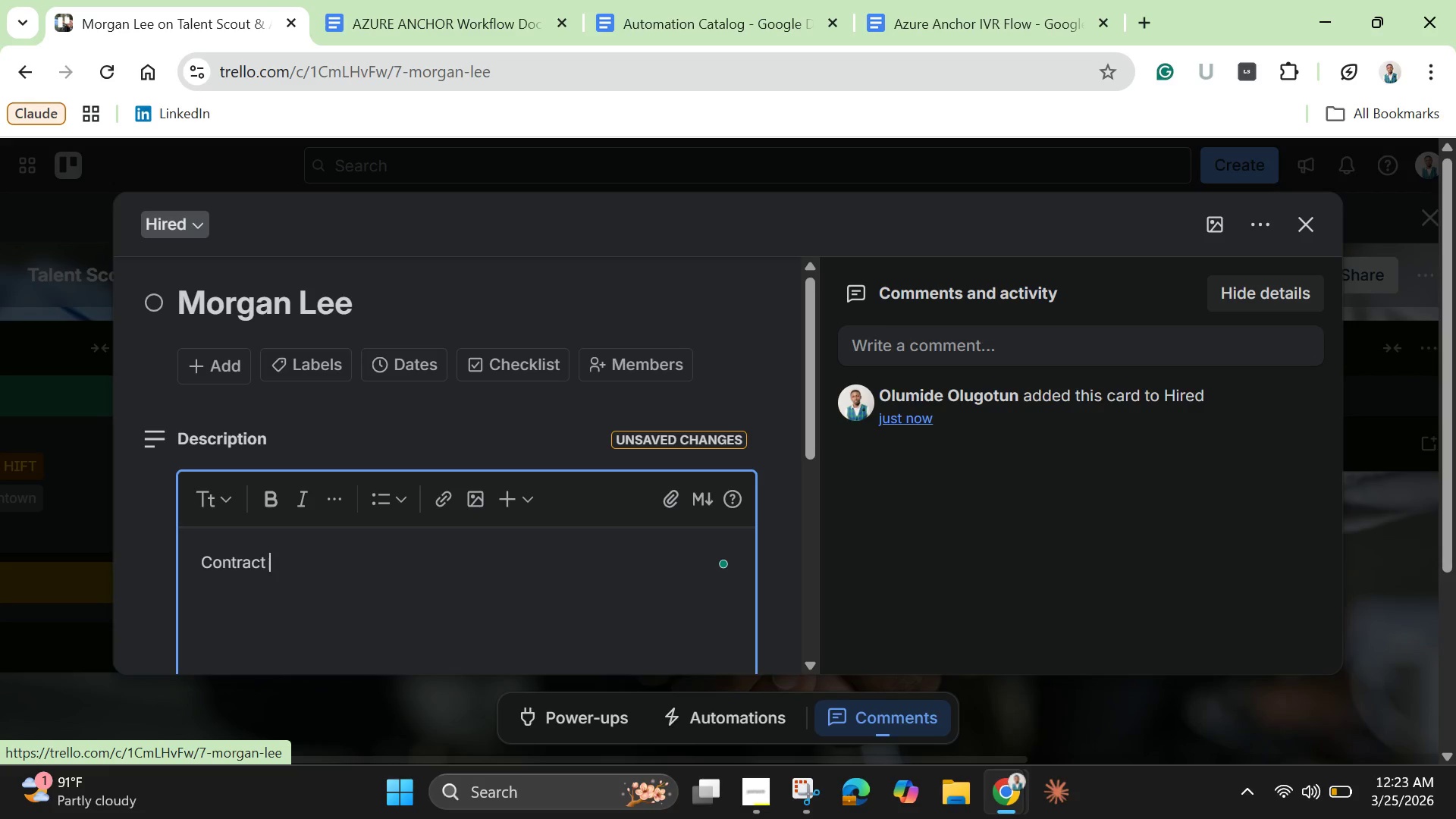 
type(signed March 22, 0)
key(Backspace)
type(2026)
 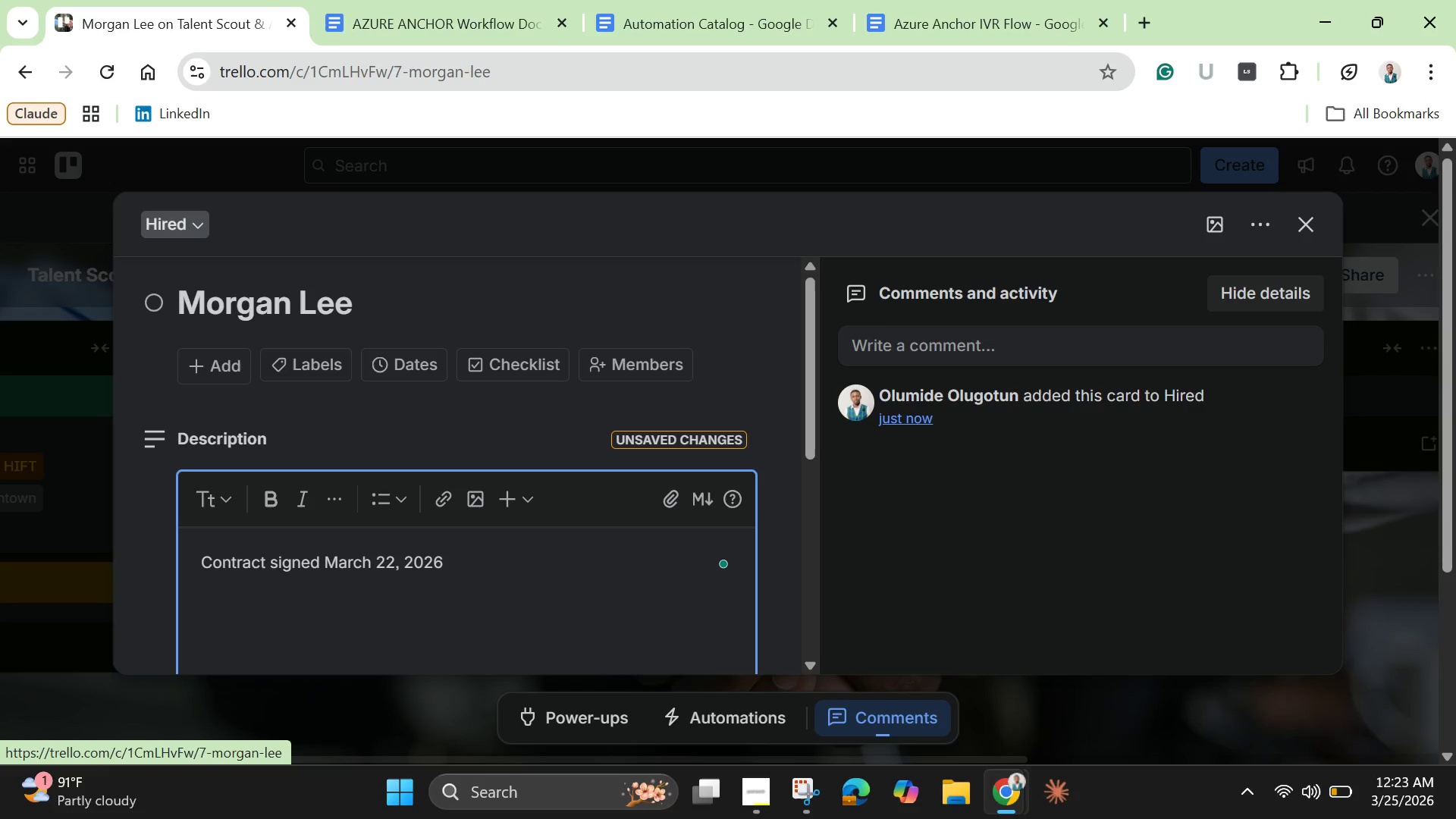 
wait(5.95)
 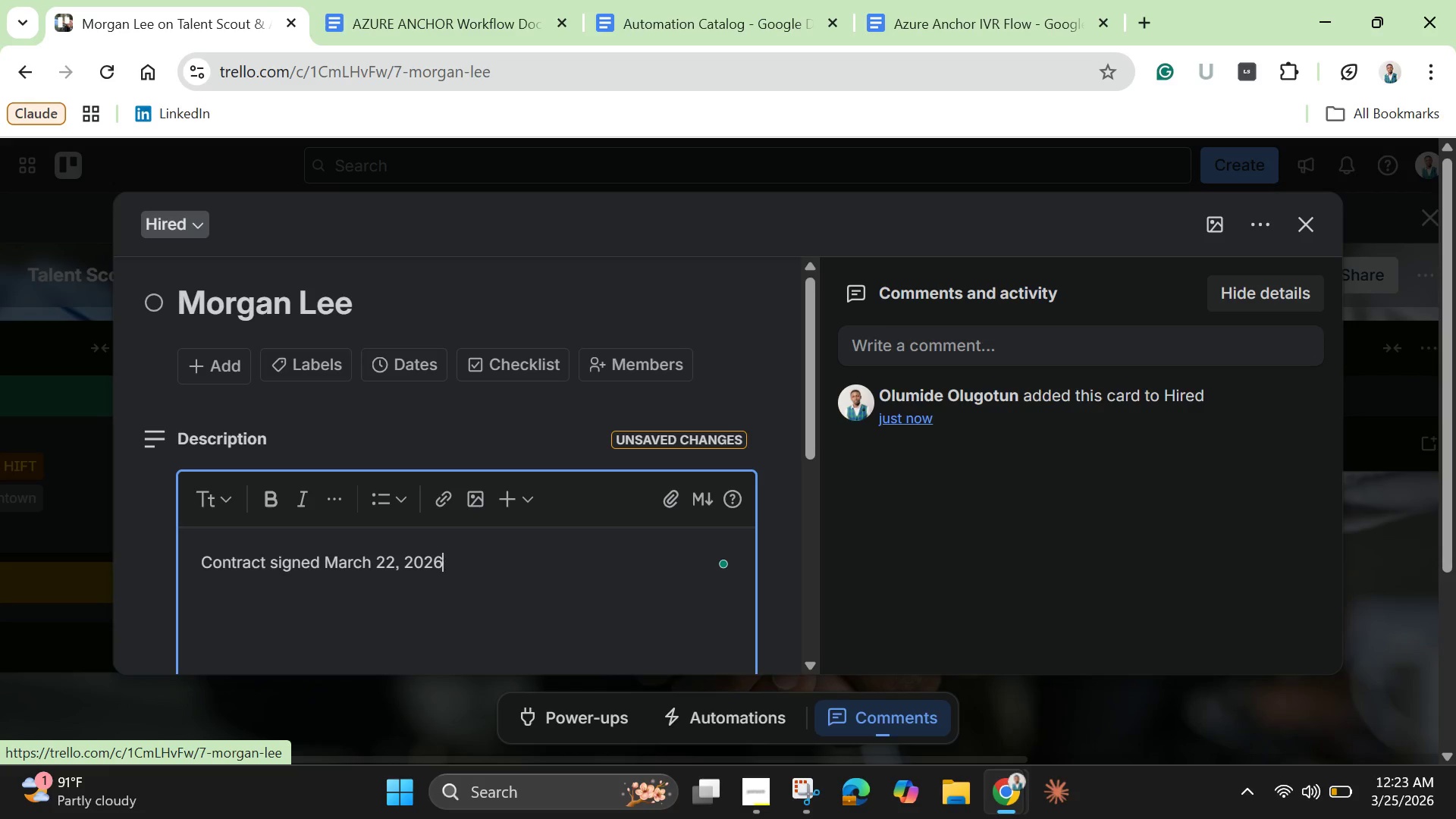 
type(. readt for )
 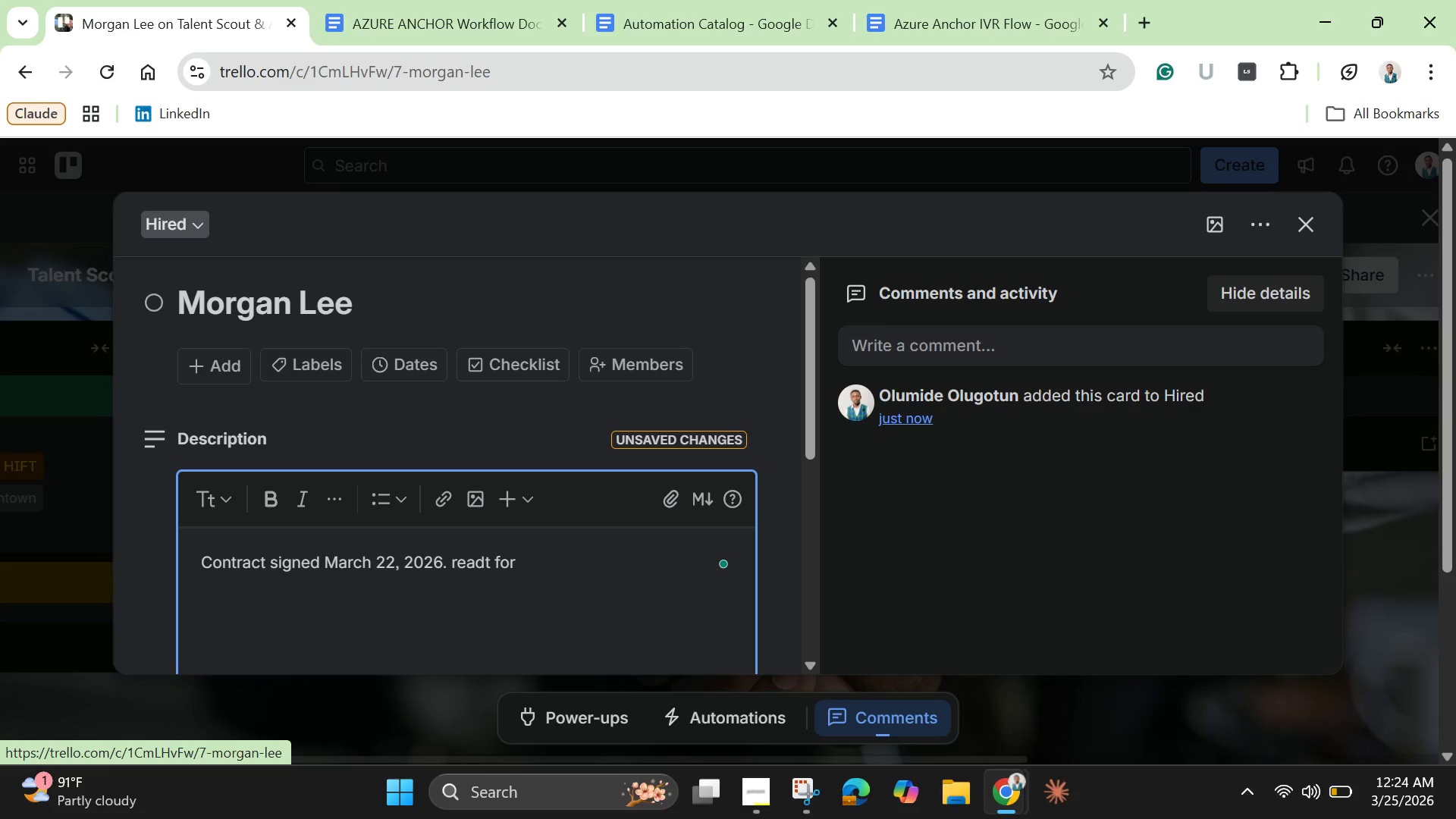 
type(ion)
key(Backspace)
key(Backspace)
key(Backspace)
type(onboarding )
 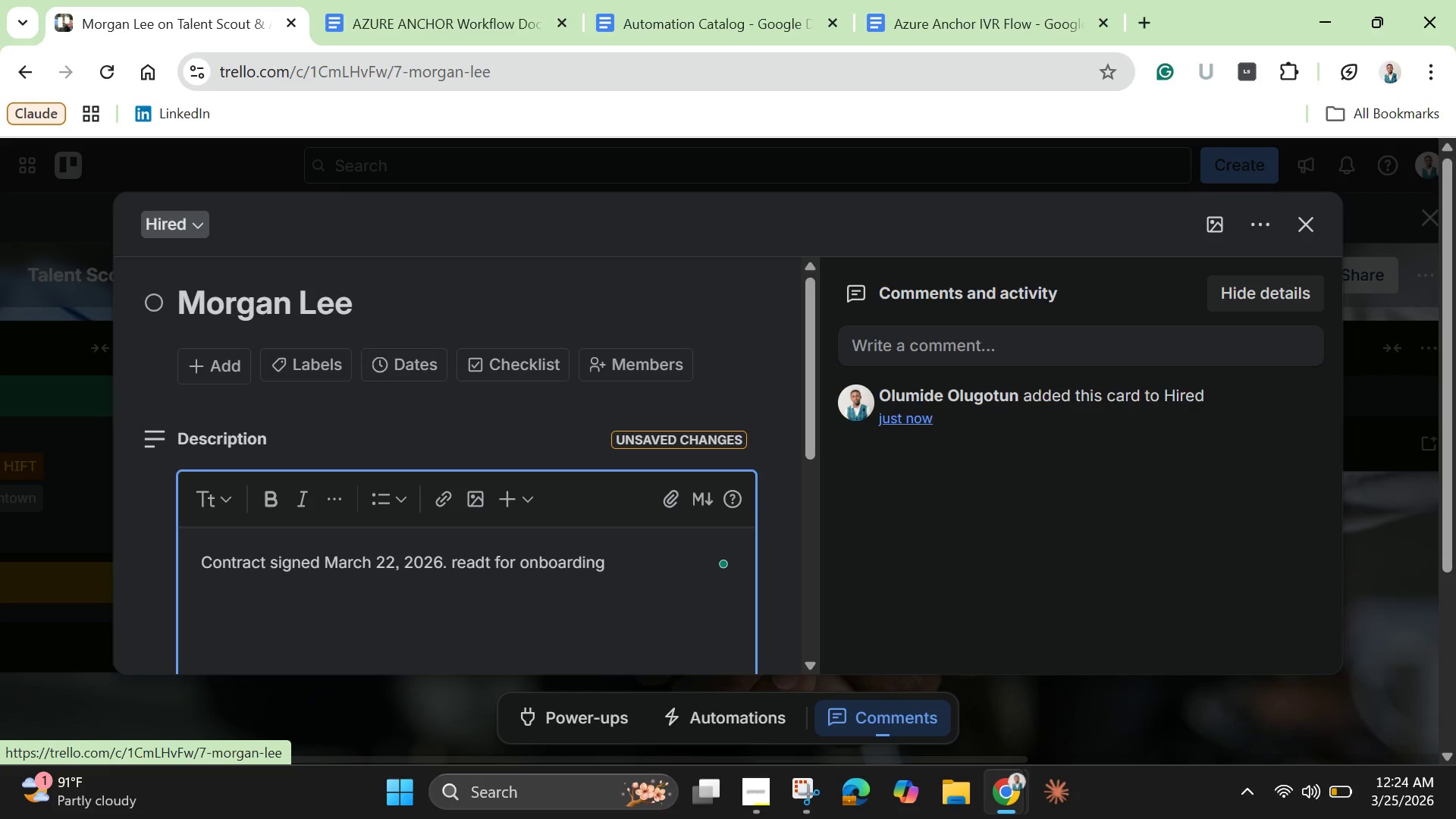 
key(Backspace)
type(. State )
 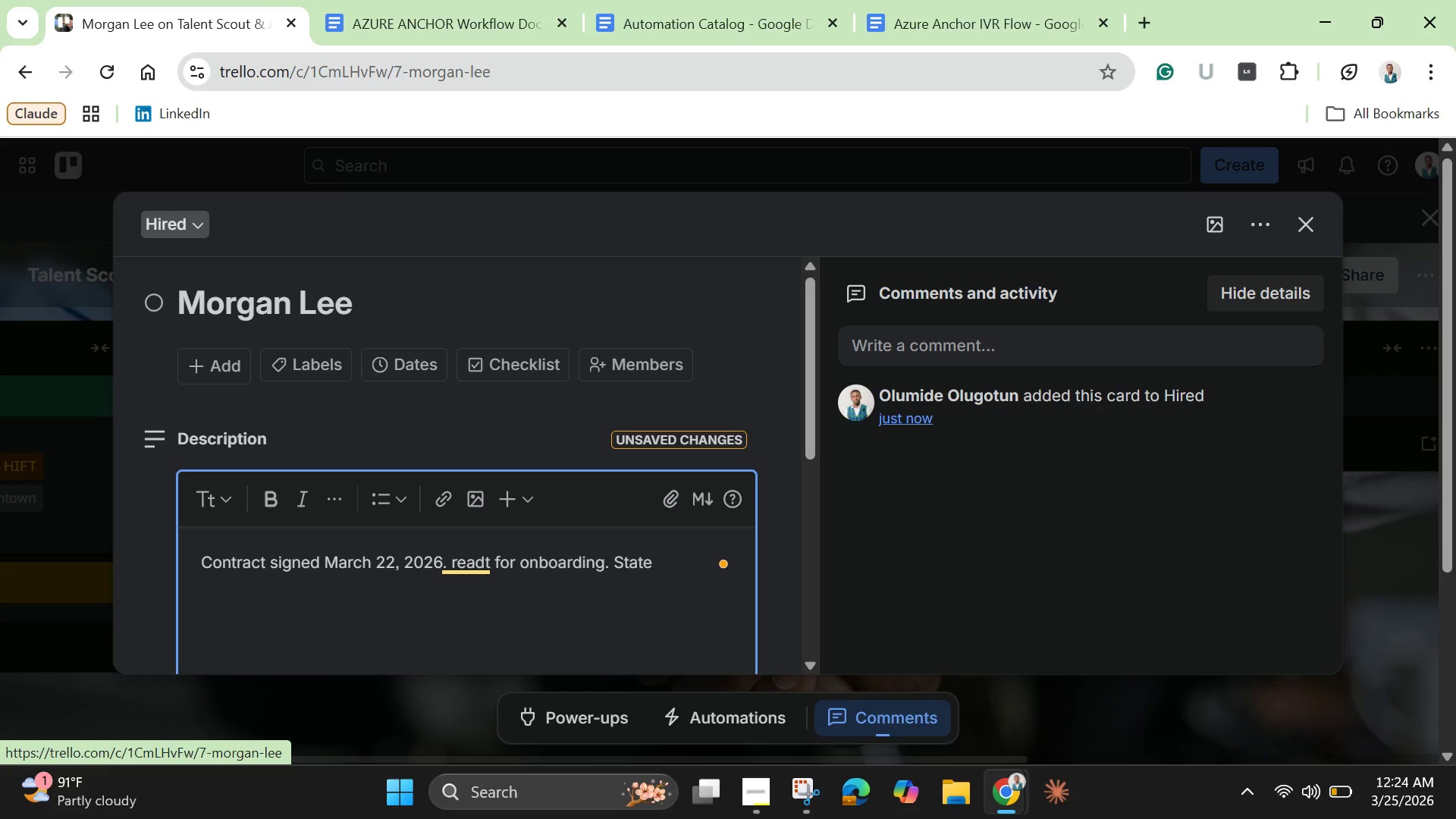 
key(Backspace)
key(Backspace)
key(Backspace)
type(rt date )
key(Backspace)
type(: April 1, 2026.)
 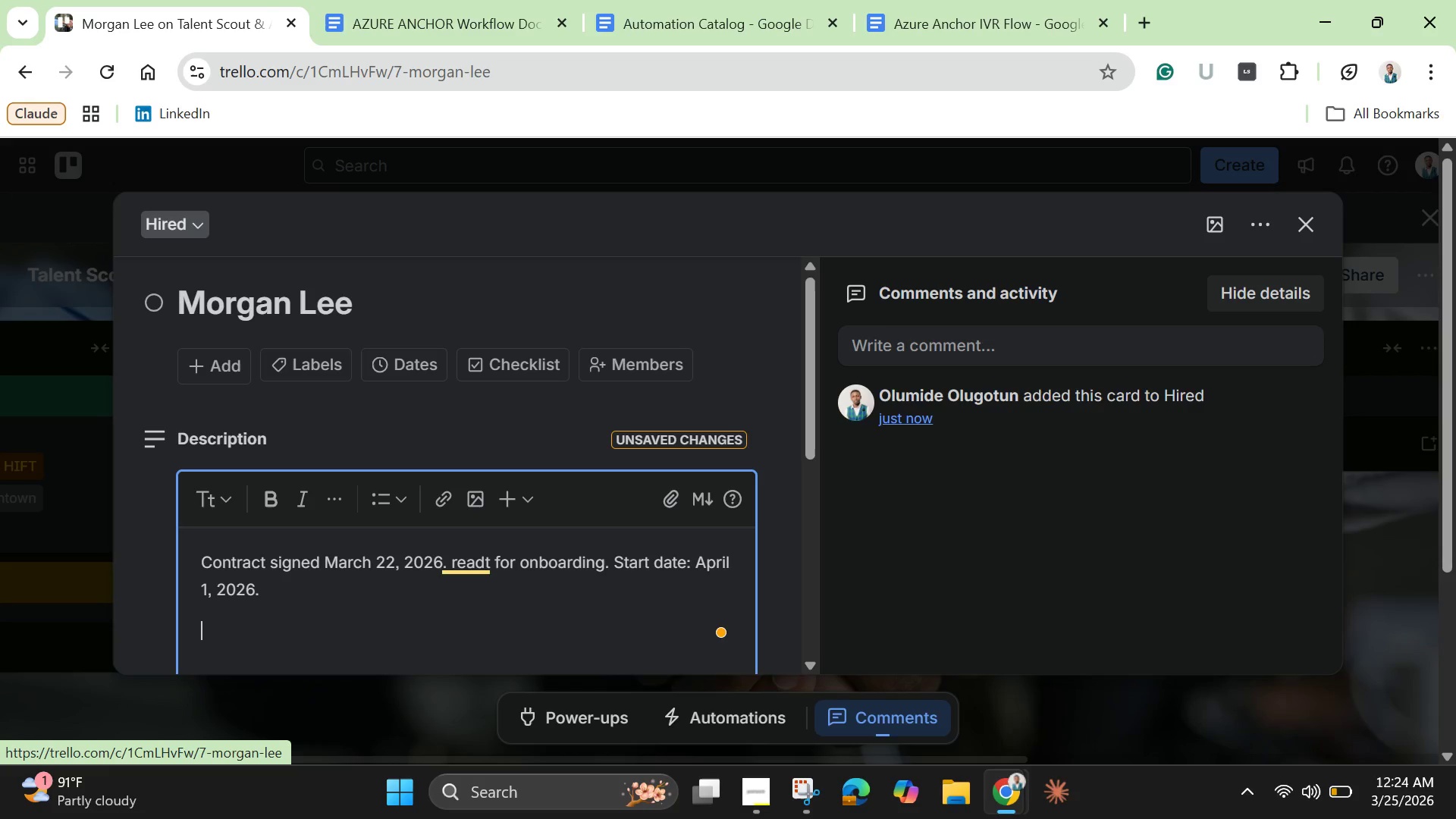 
 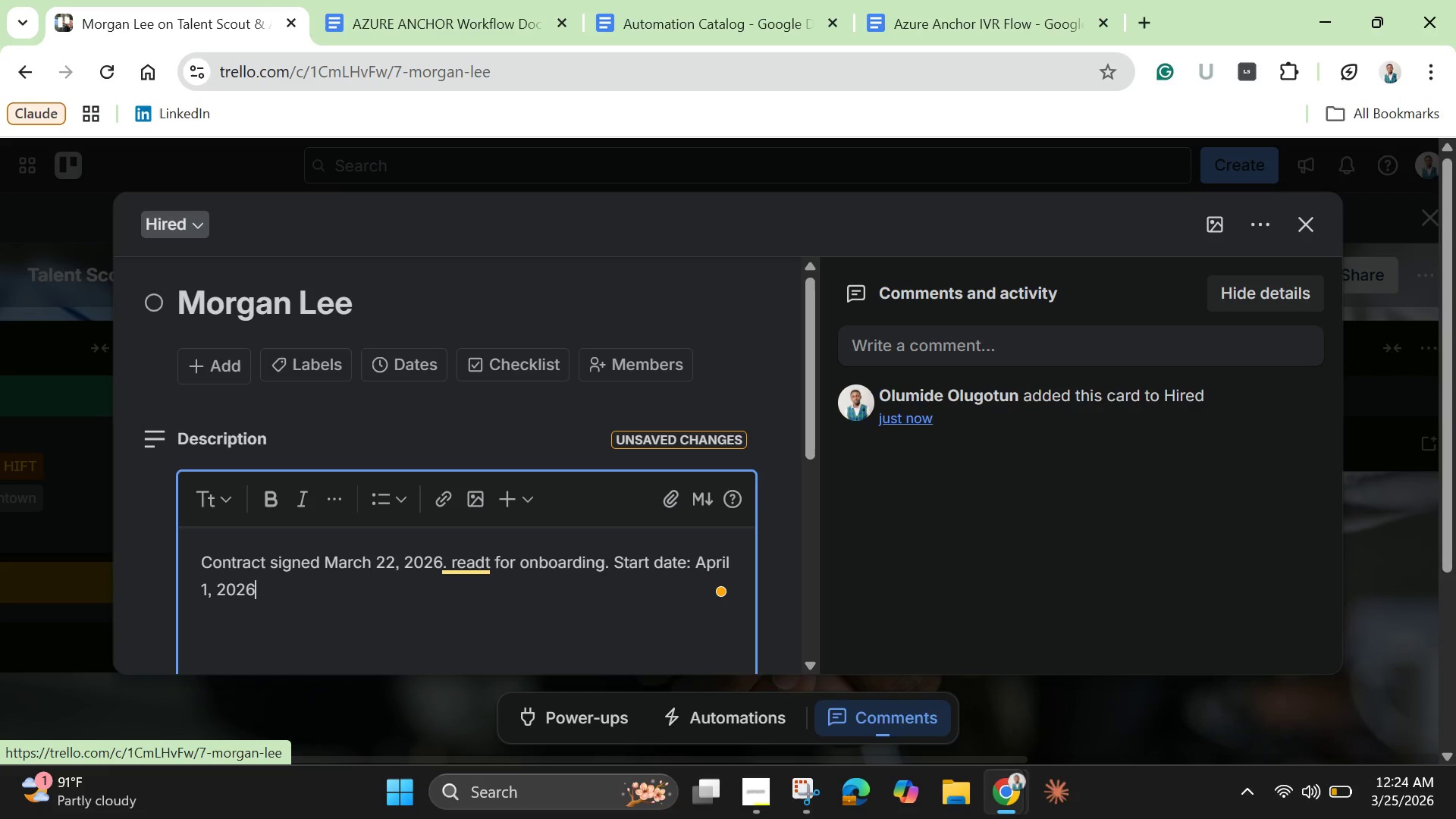 
key(Enter)
 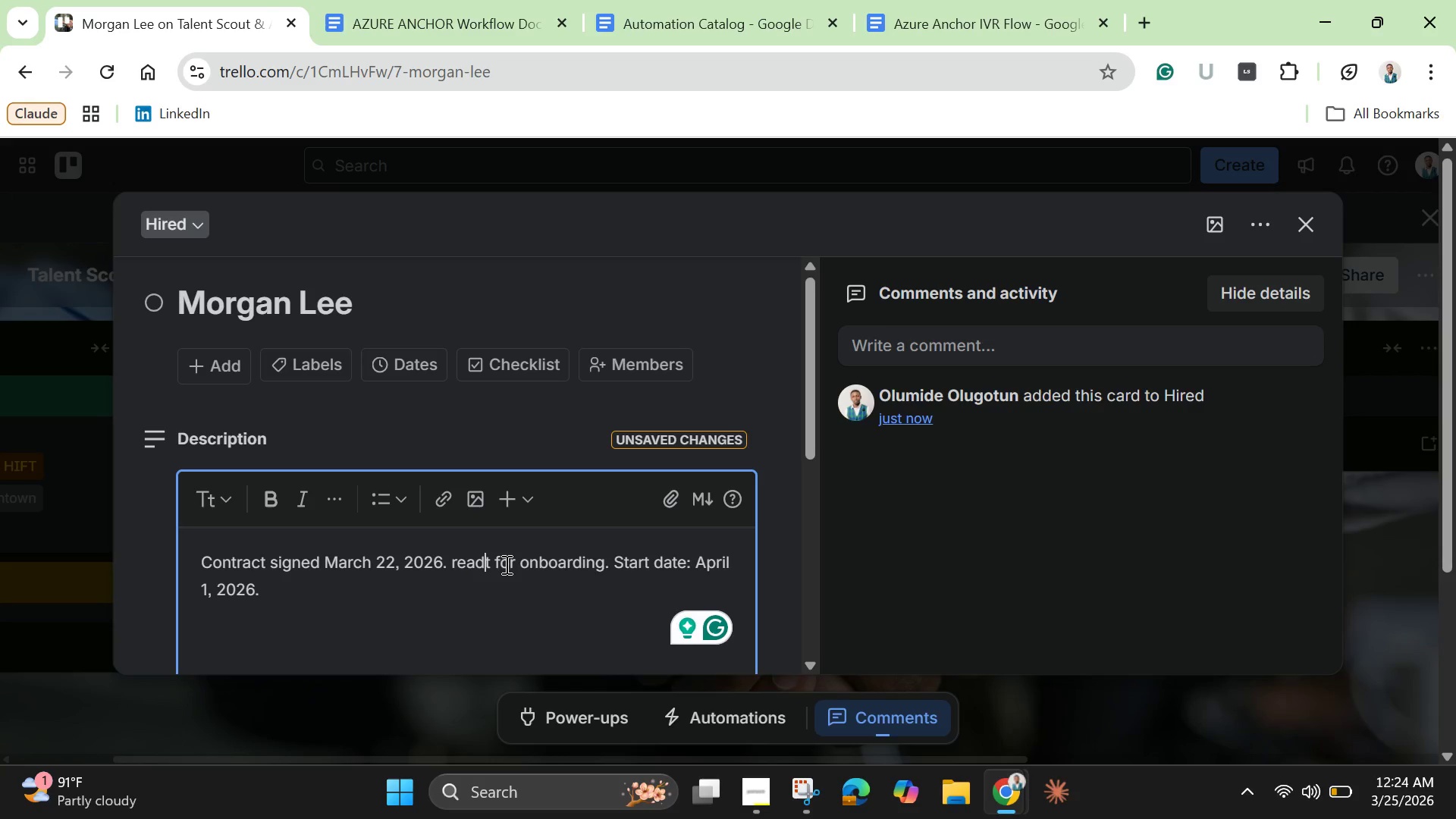 
key(ArrowRight)
 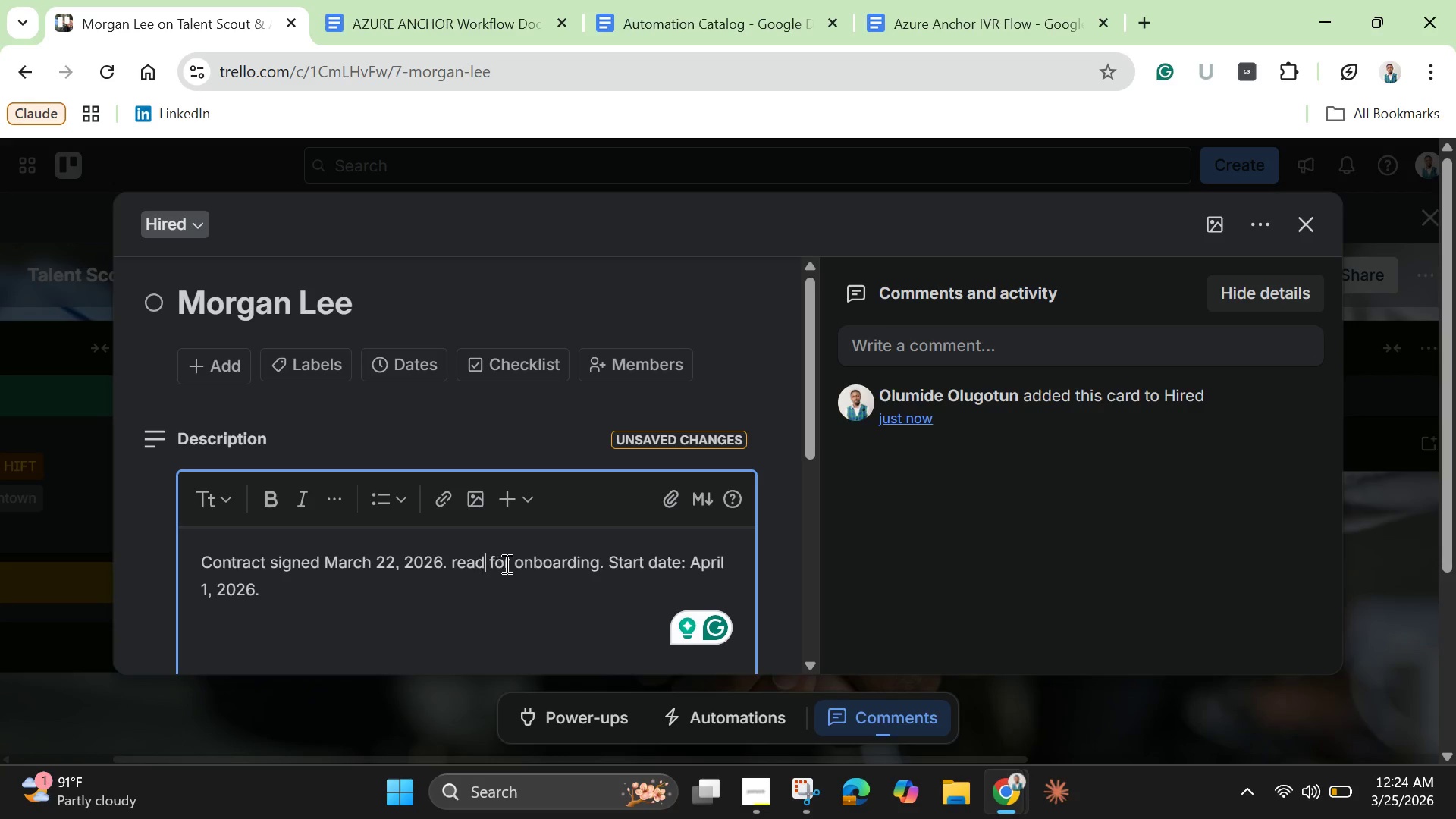 
key(Backspace)
 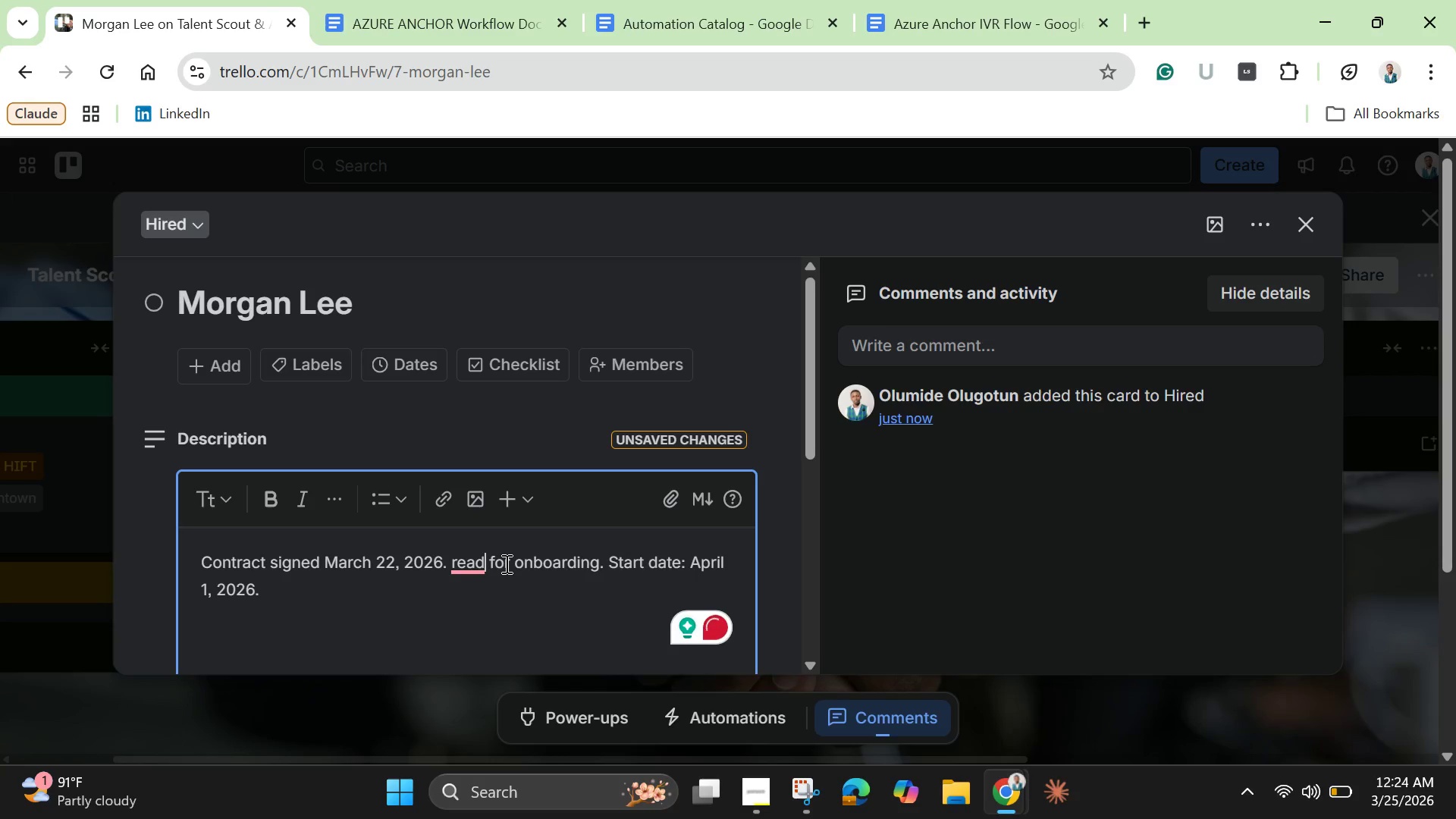 
key(Y)
 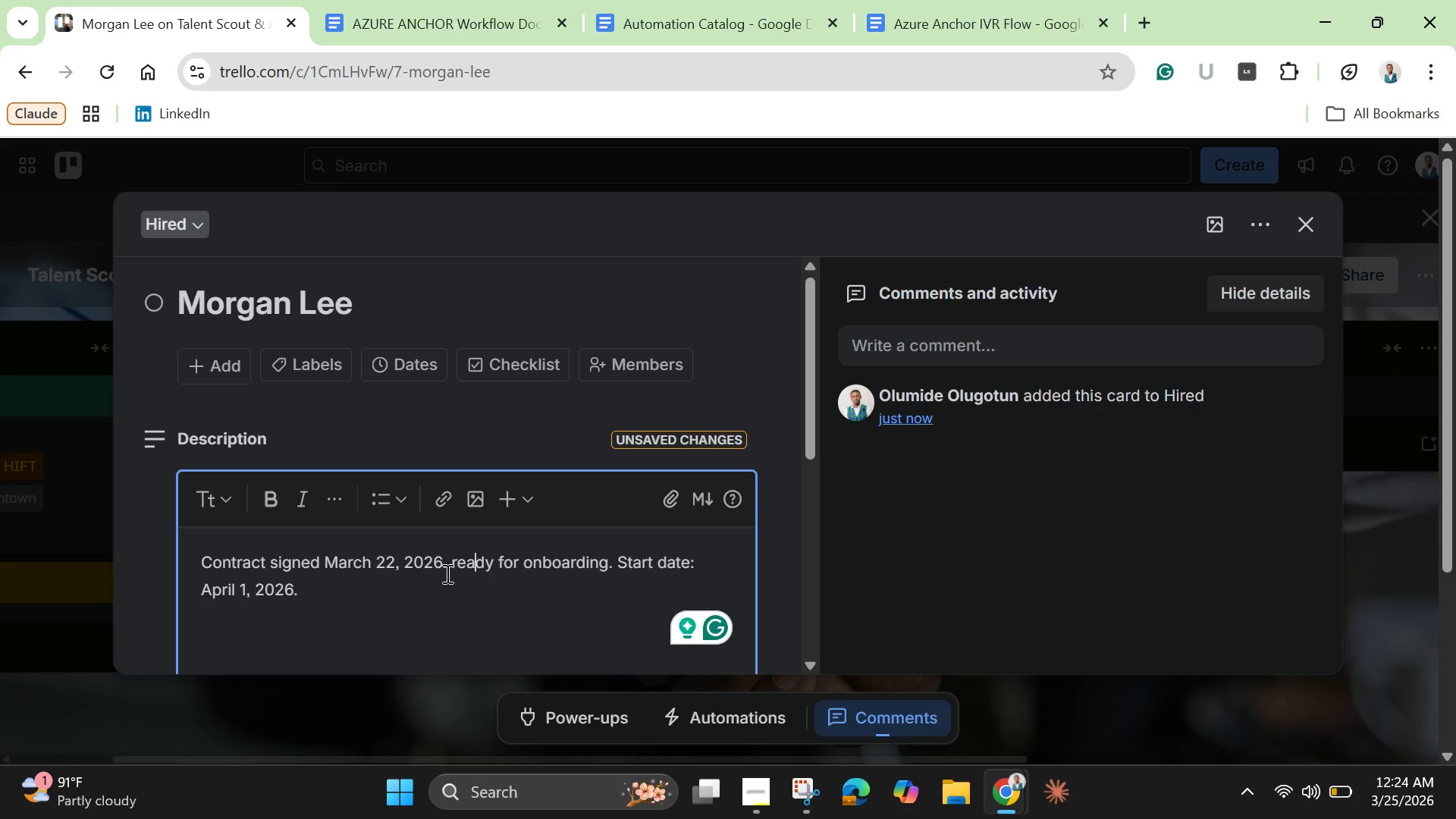 
left_click([461, 561])
 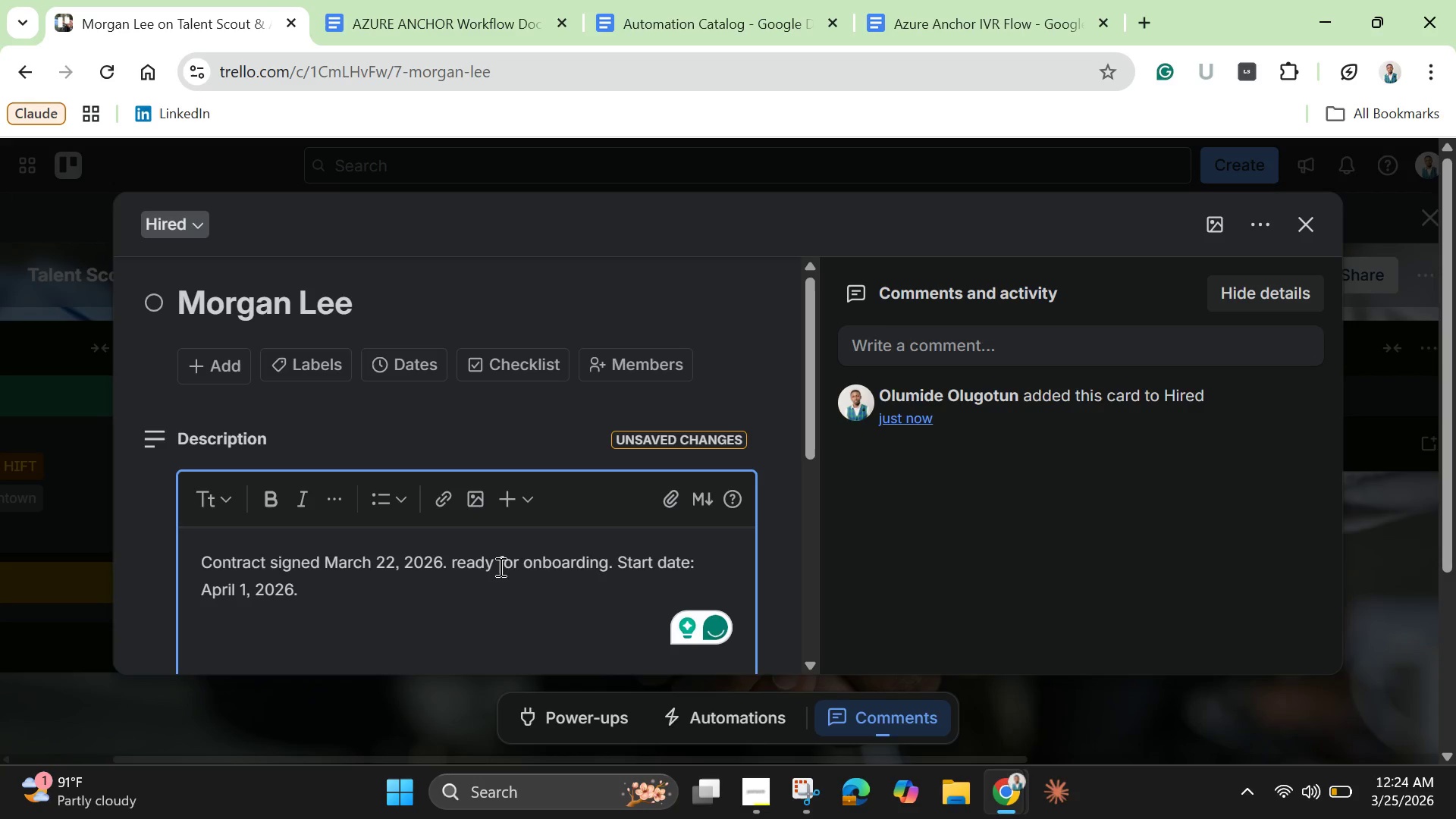 
key(Backspace)
 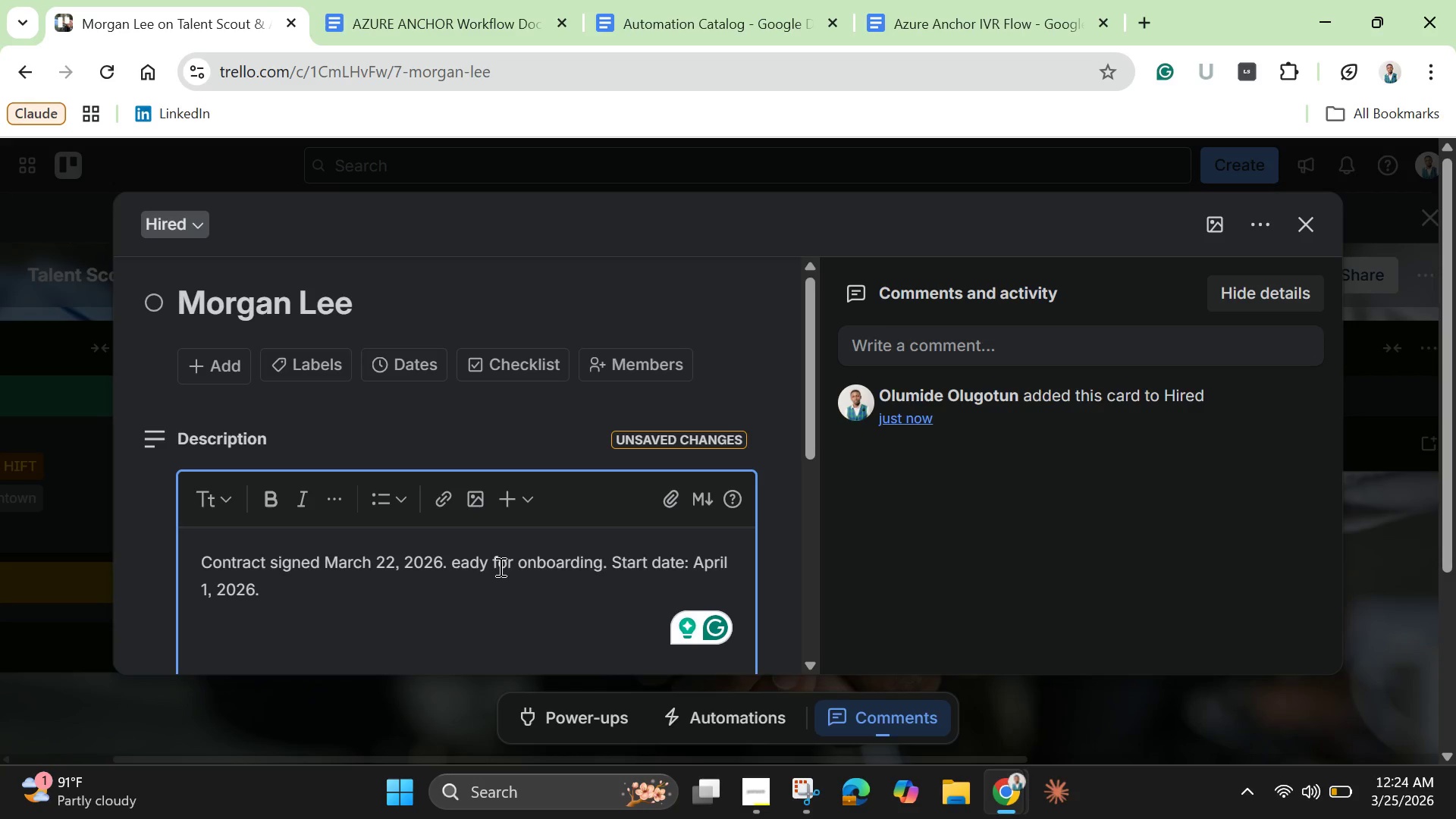 
key(Shift+R)
 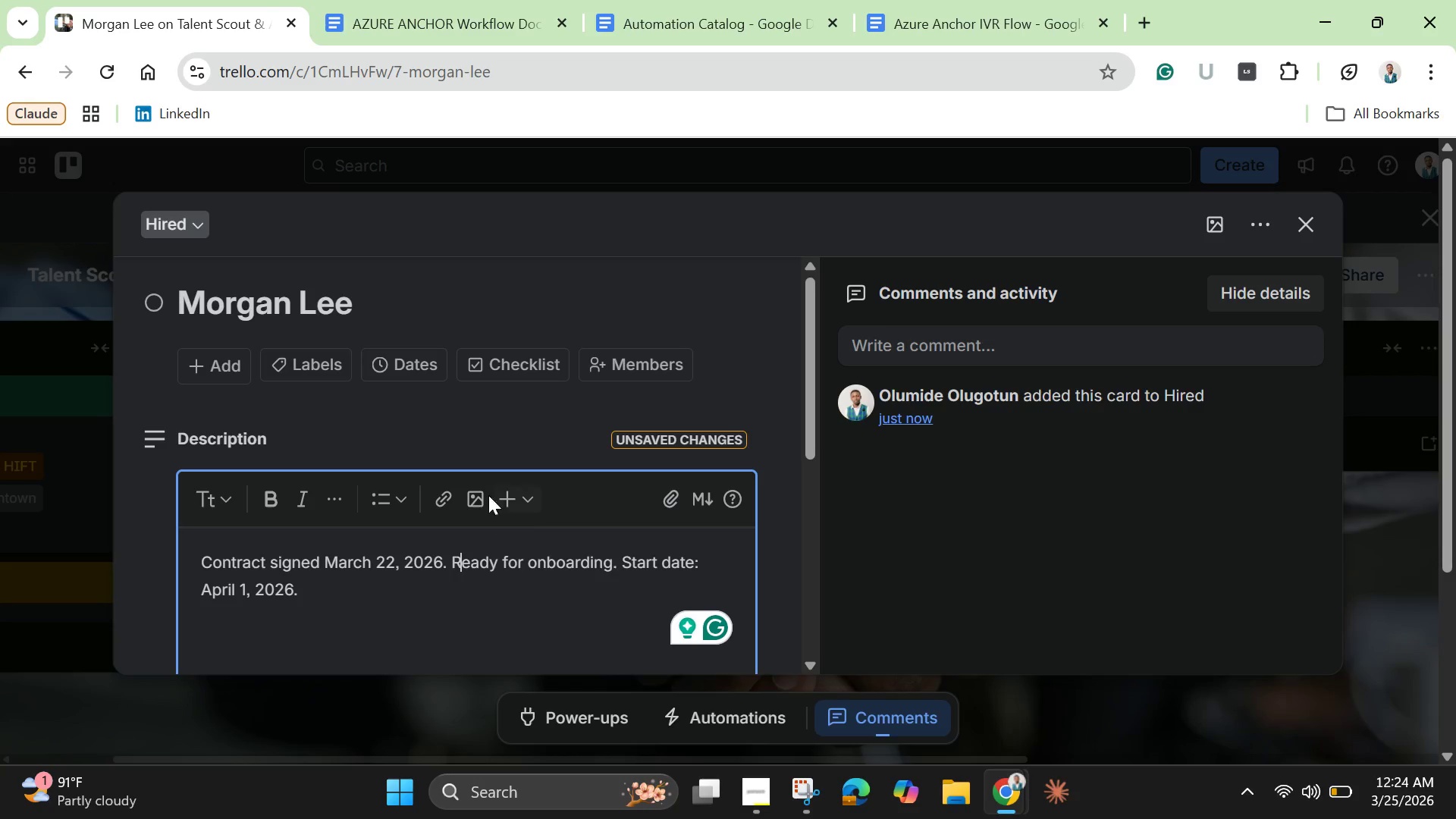 
scroll: coordinate [487, 494], scroll_direction: down, amount: 3.0
 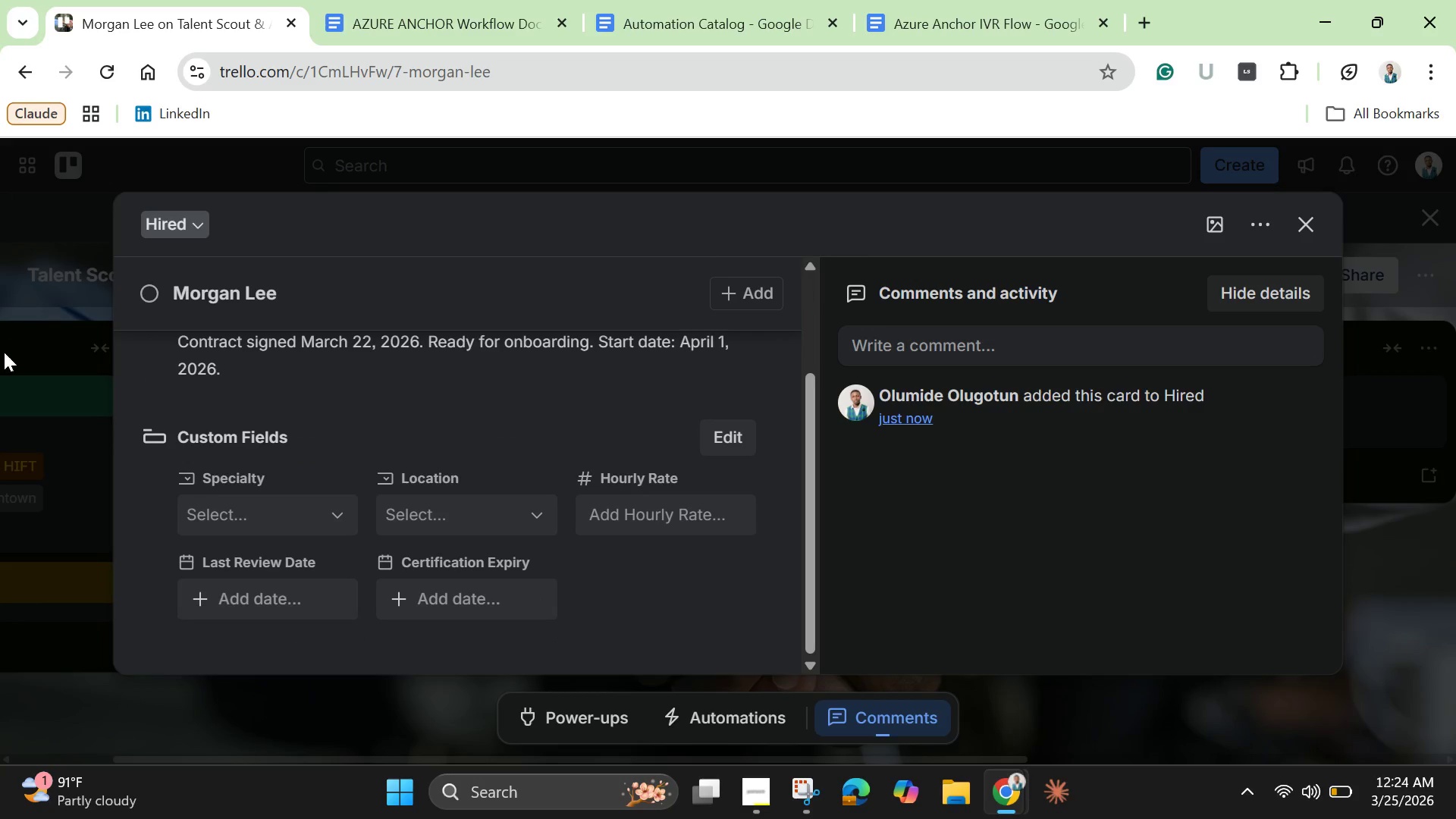 
left_click([252, 514])
 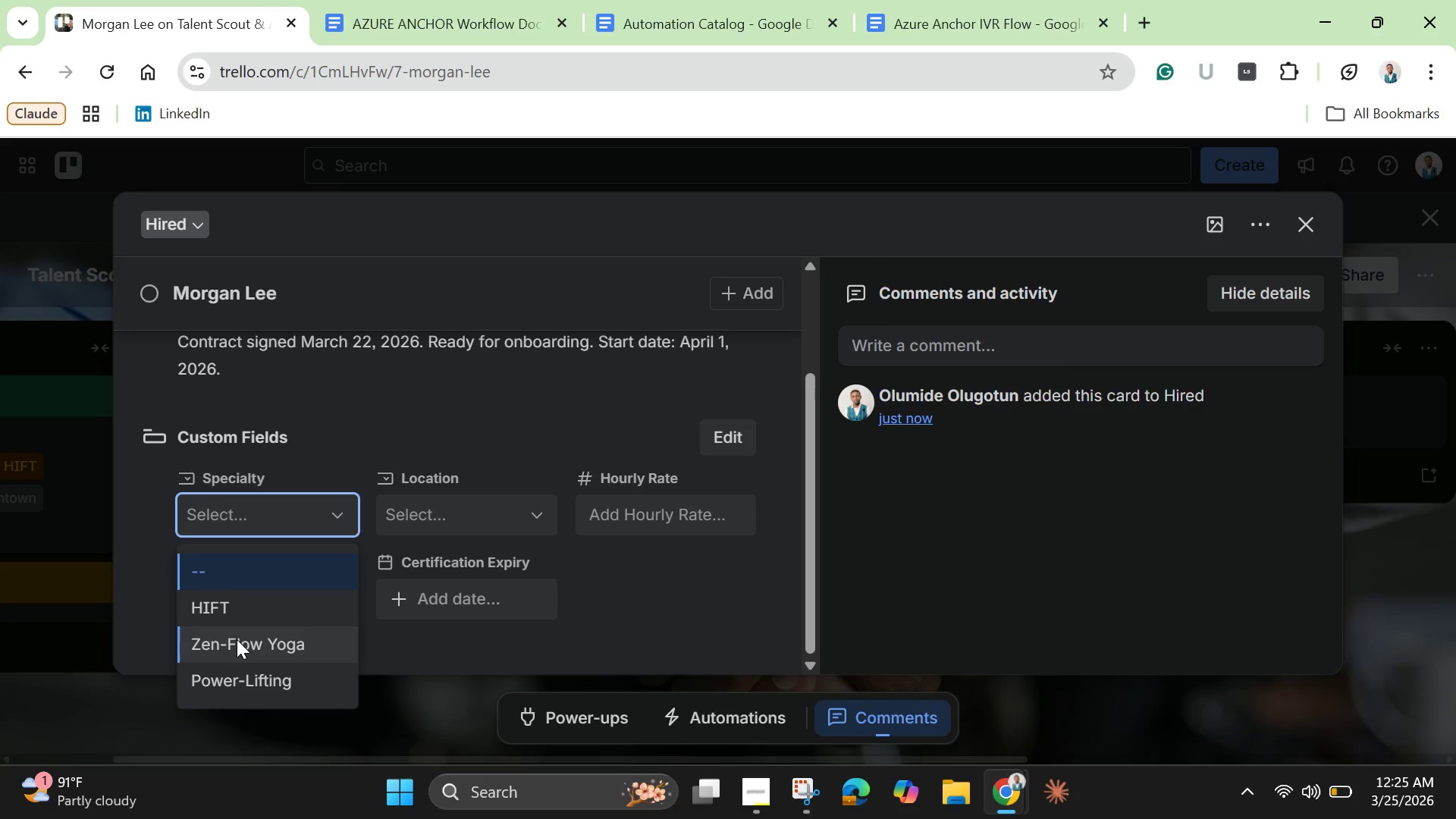 
left_click([240, 642])
 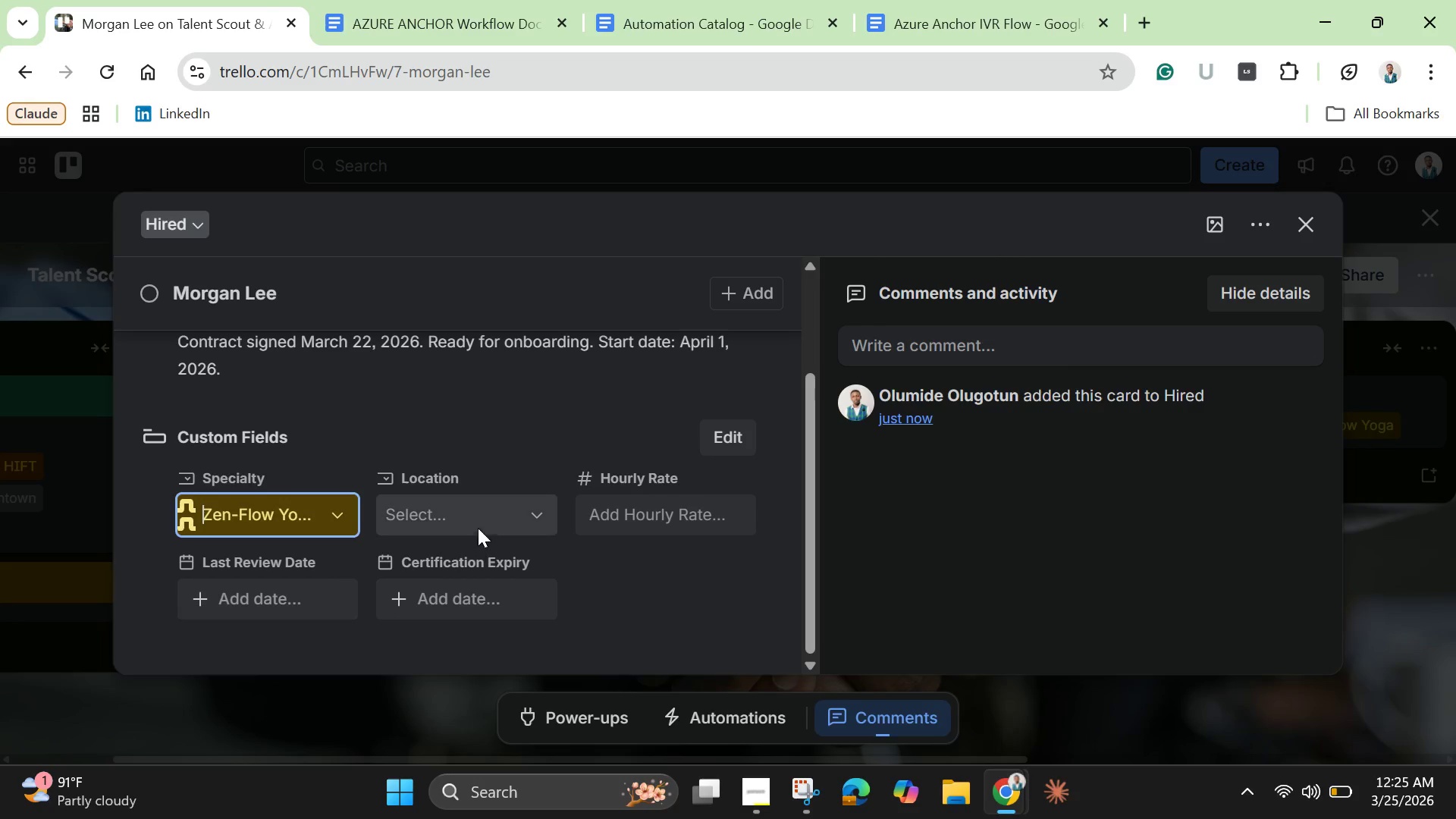 
left_click([478, 526])
 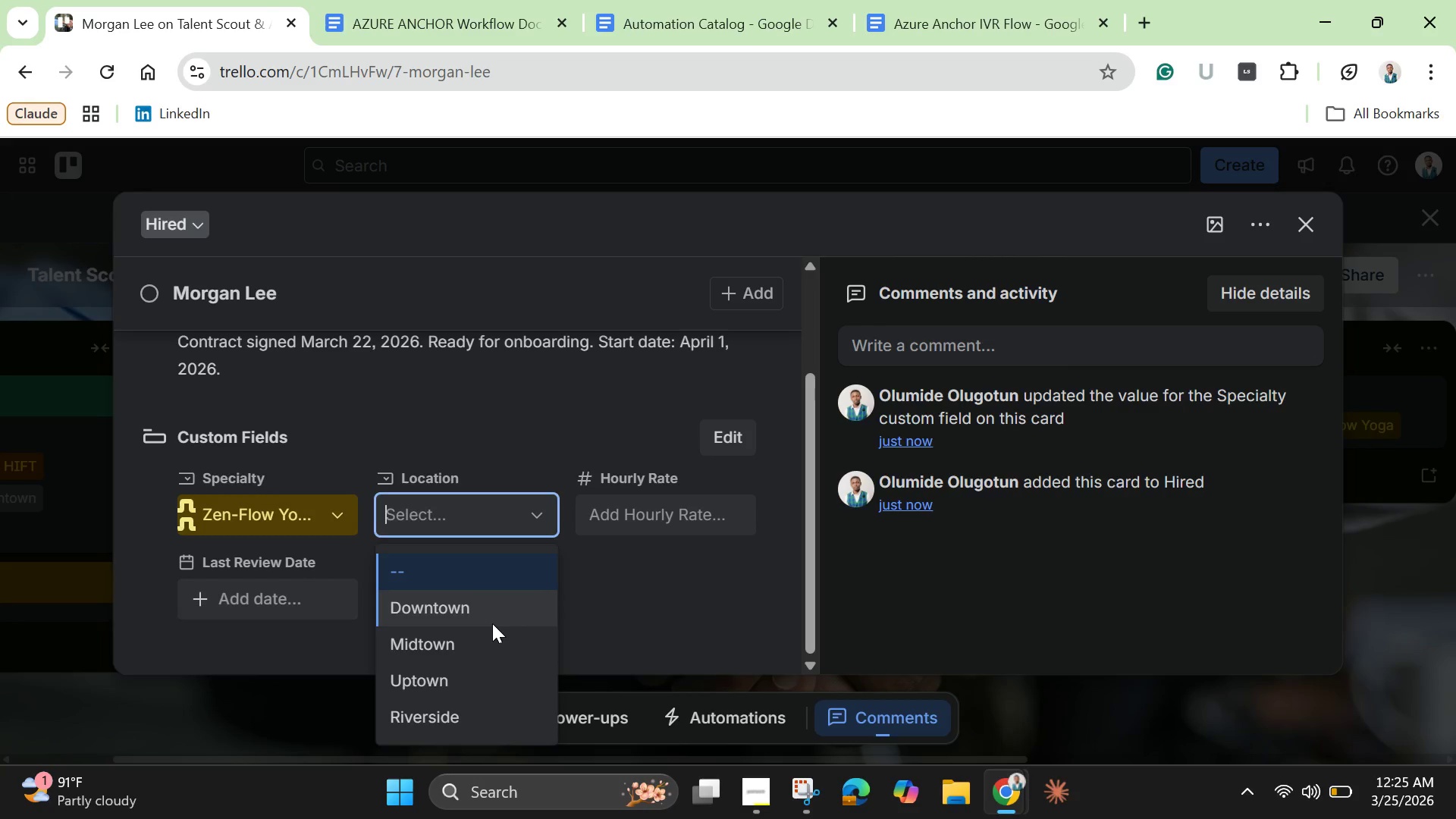 
left_click([453, 650])
 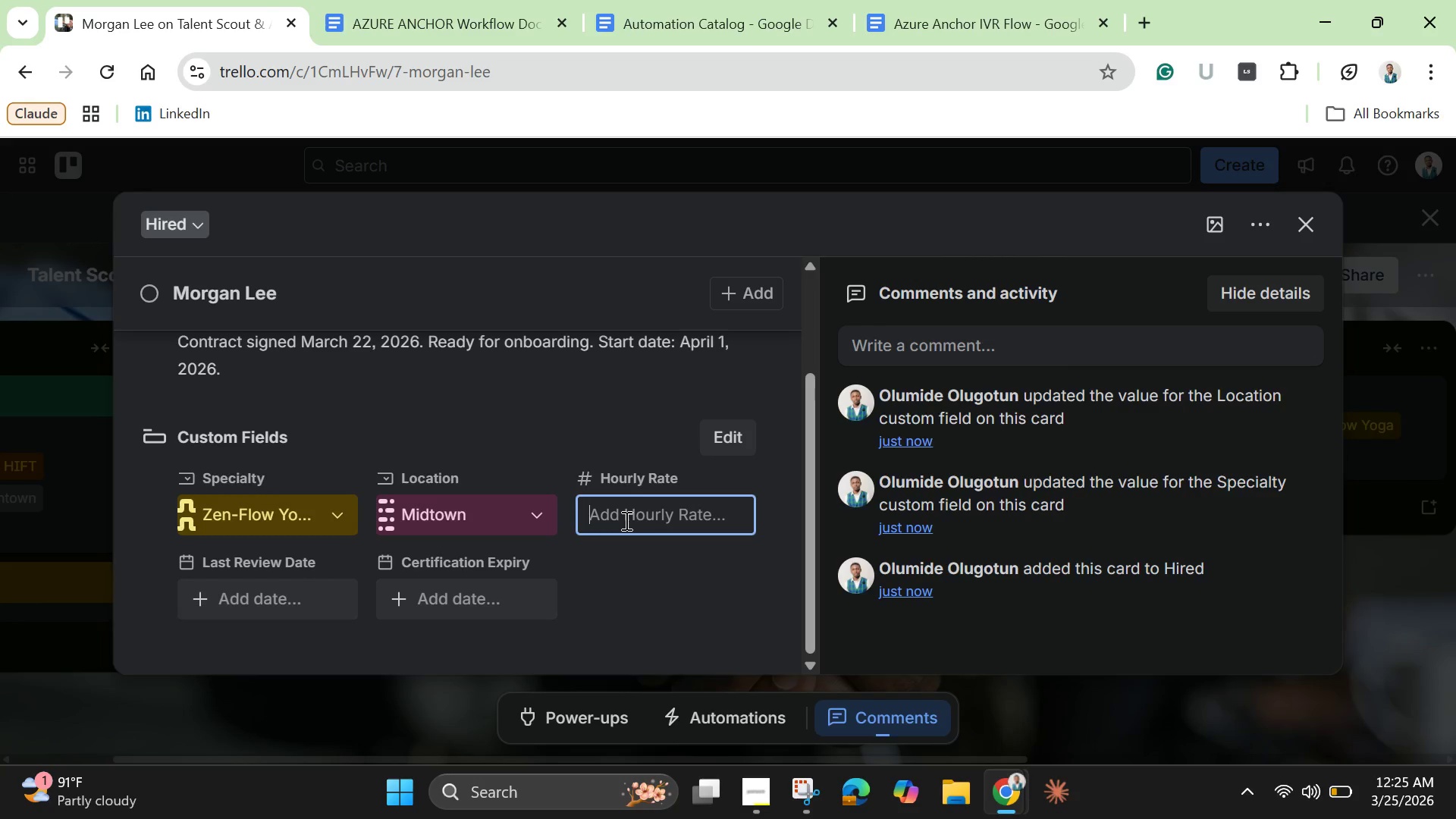 
type(42)
 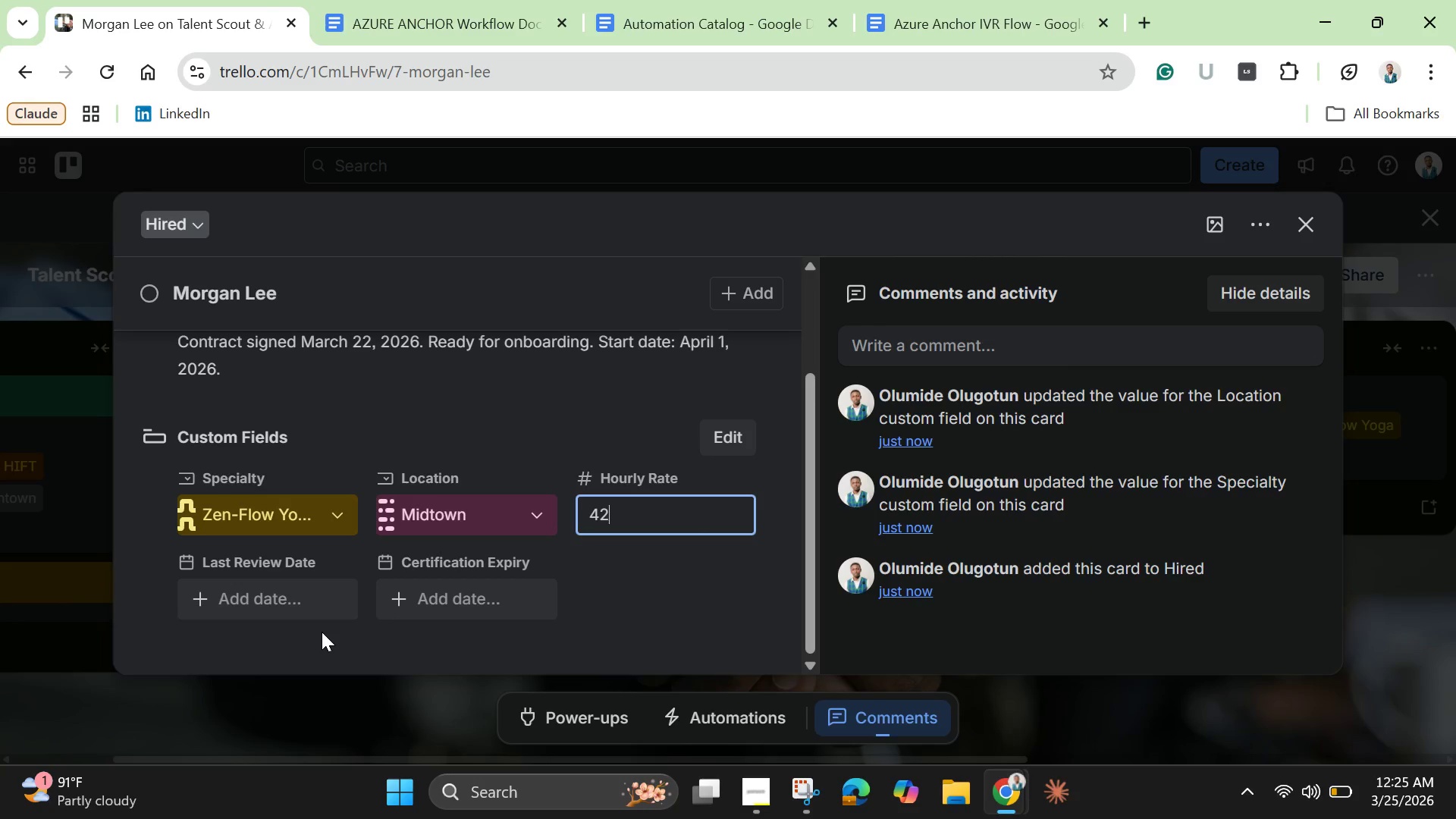 
left_click([309, 600])
 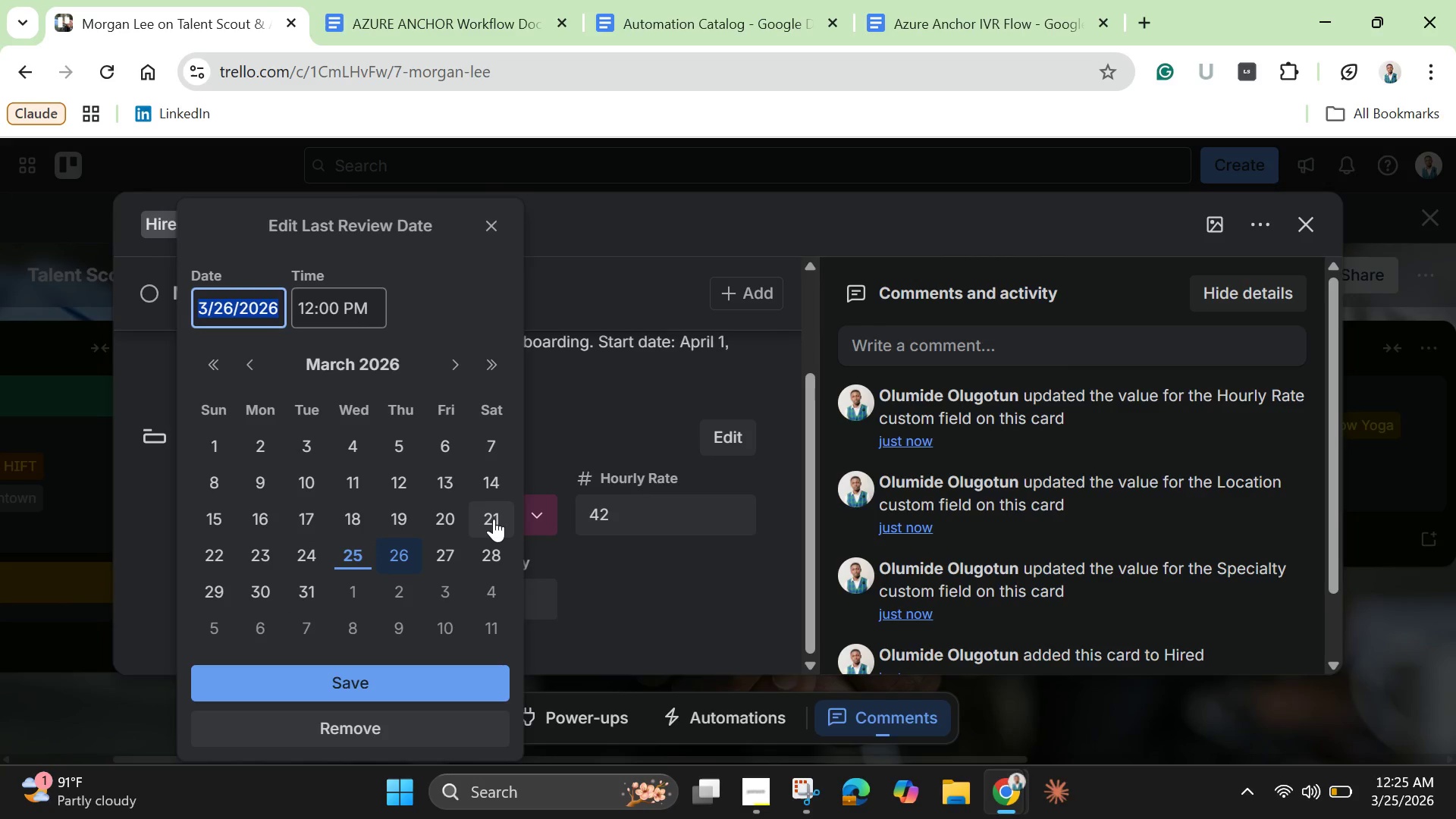 
wait(7.97)
 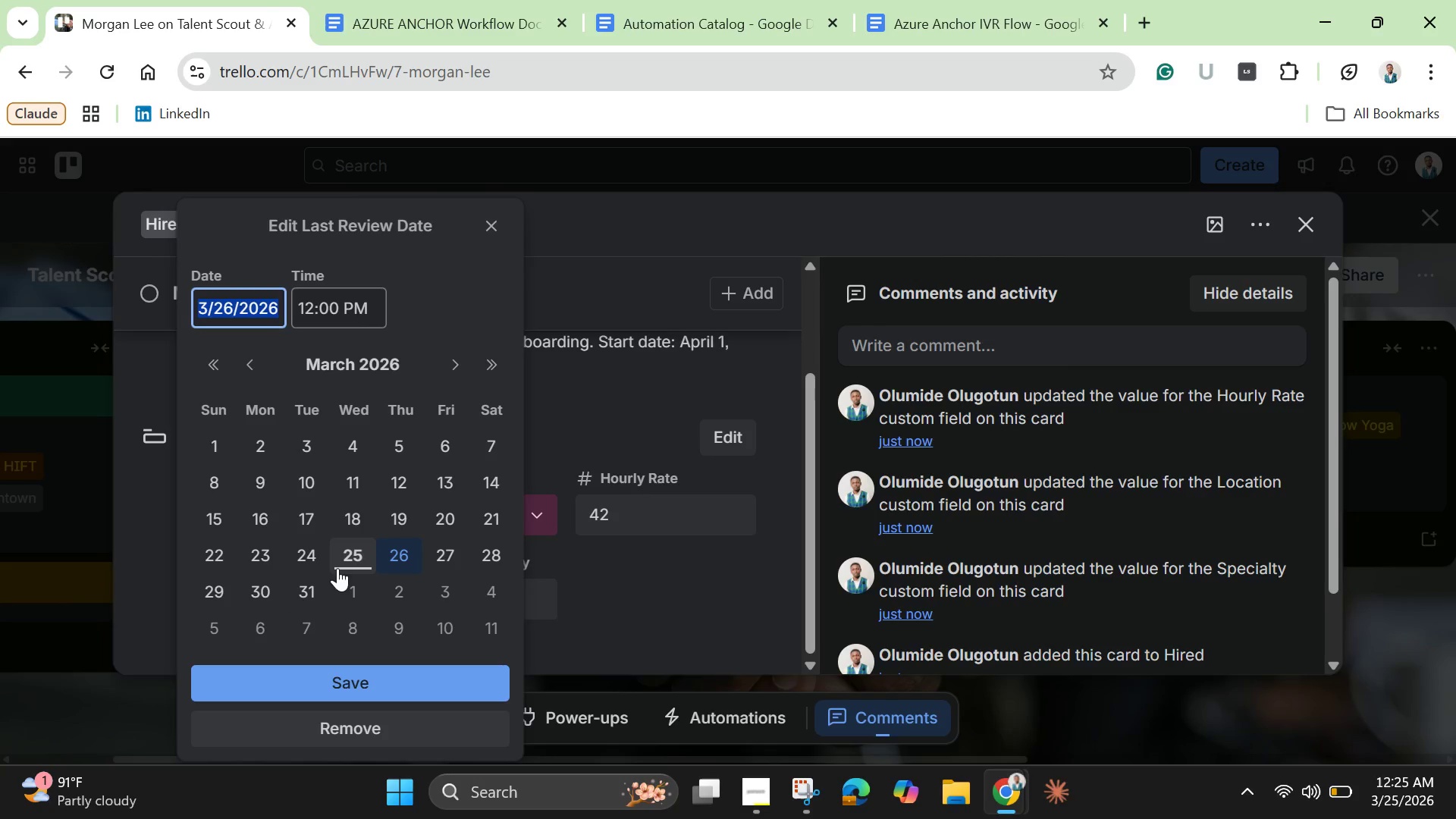 
left_click([494, 519])
 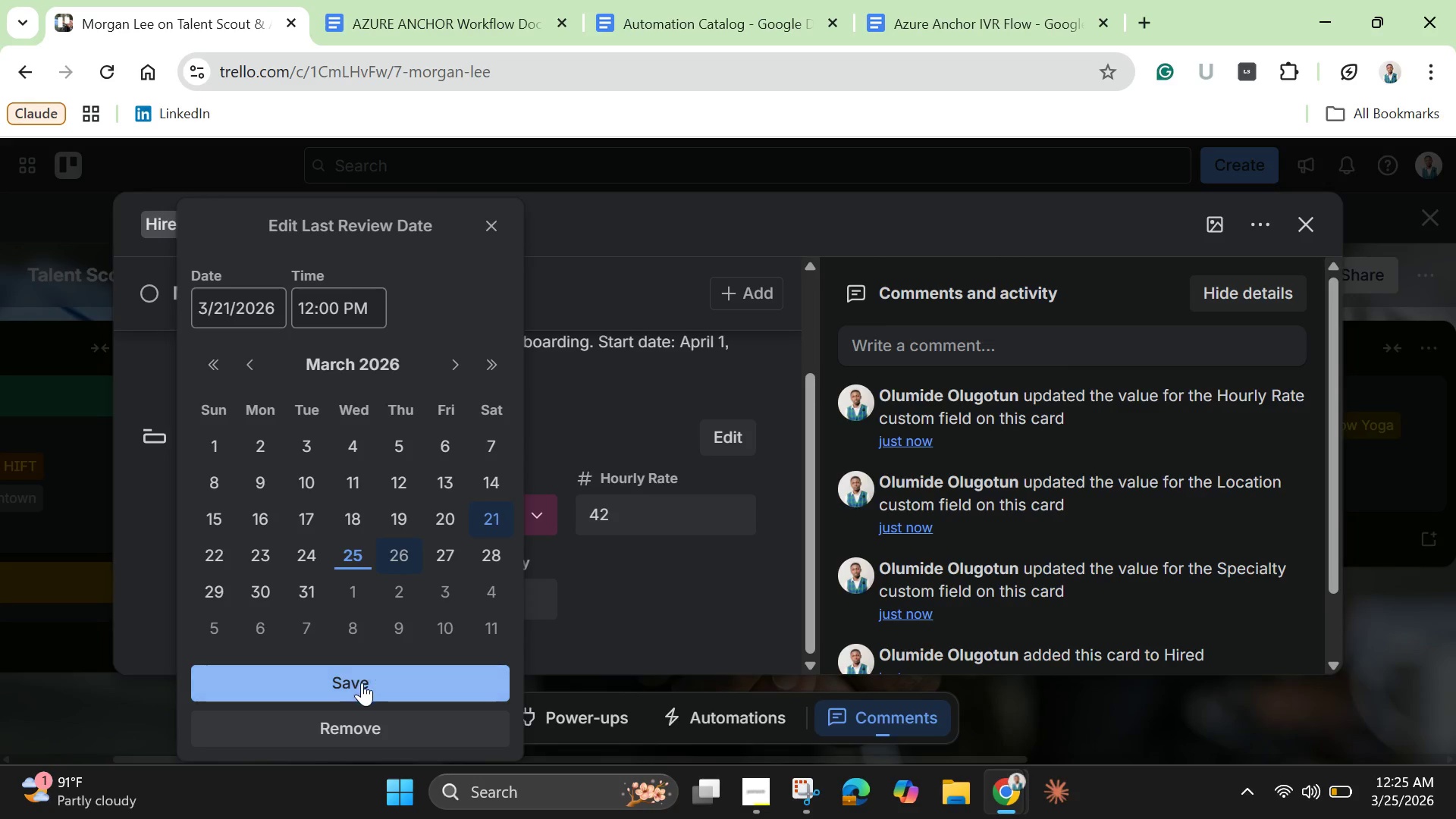 
left_click([356, 679])
 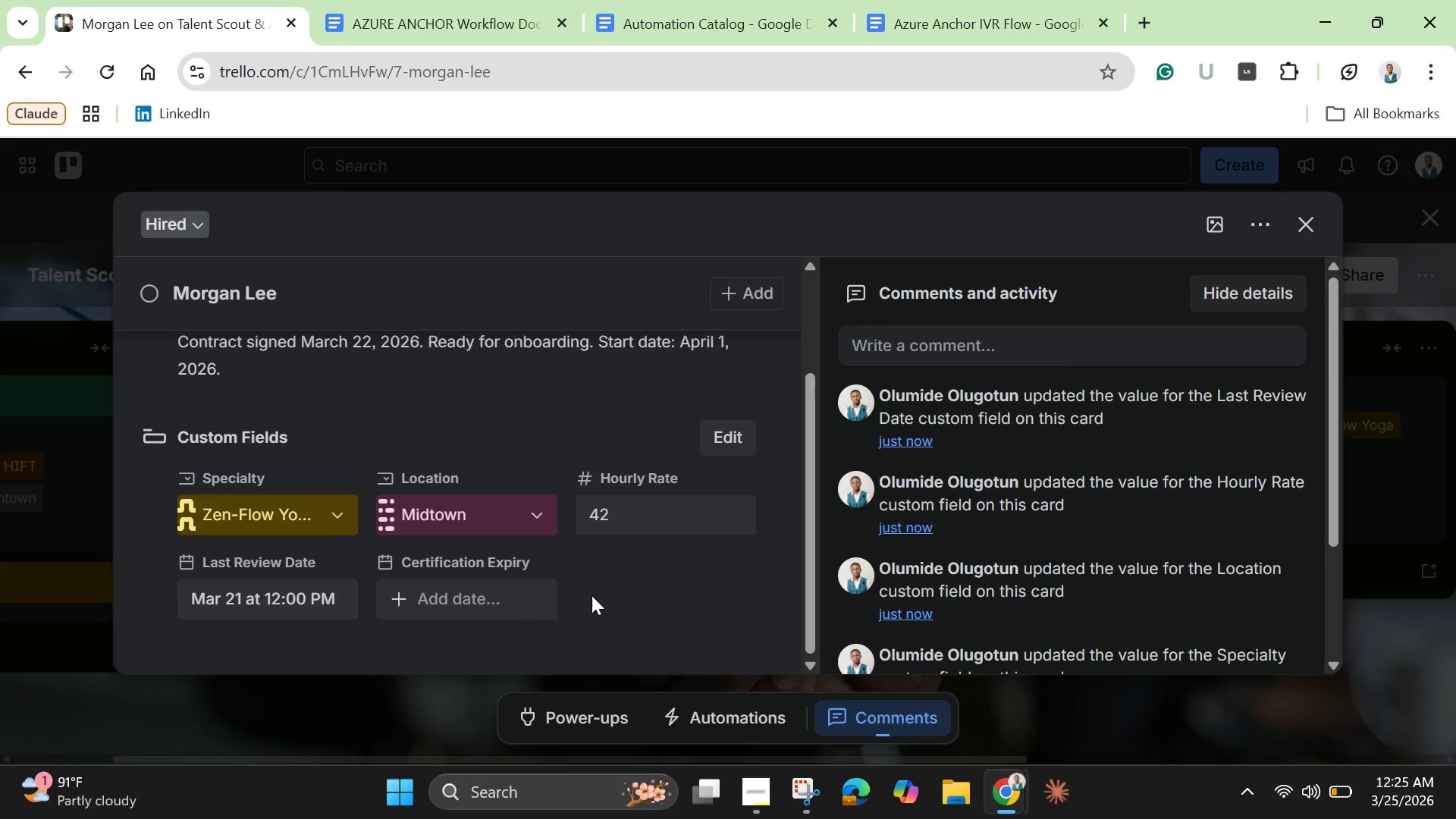 
left_click([507, 600])
 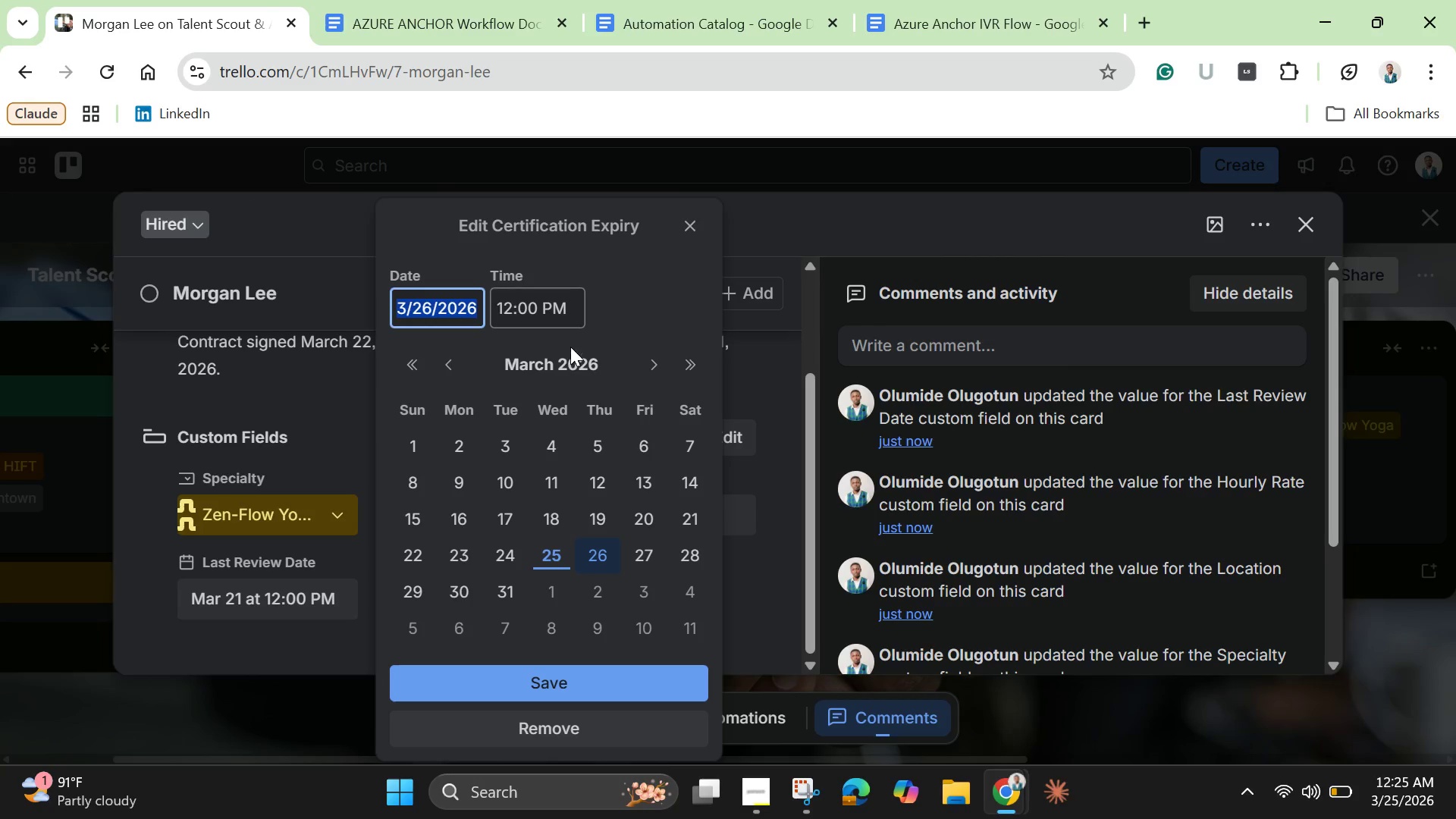 
left_click([654, 369])
 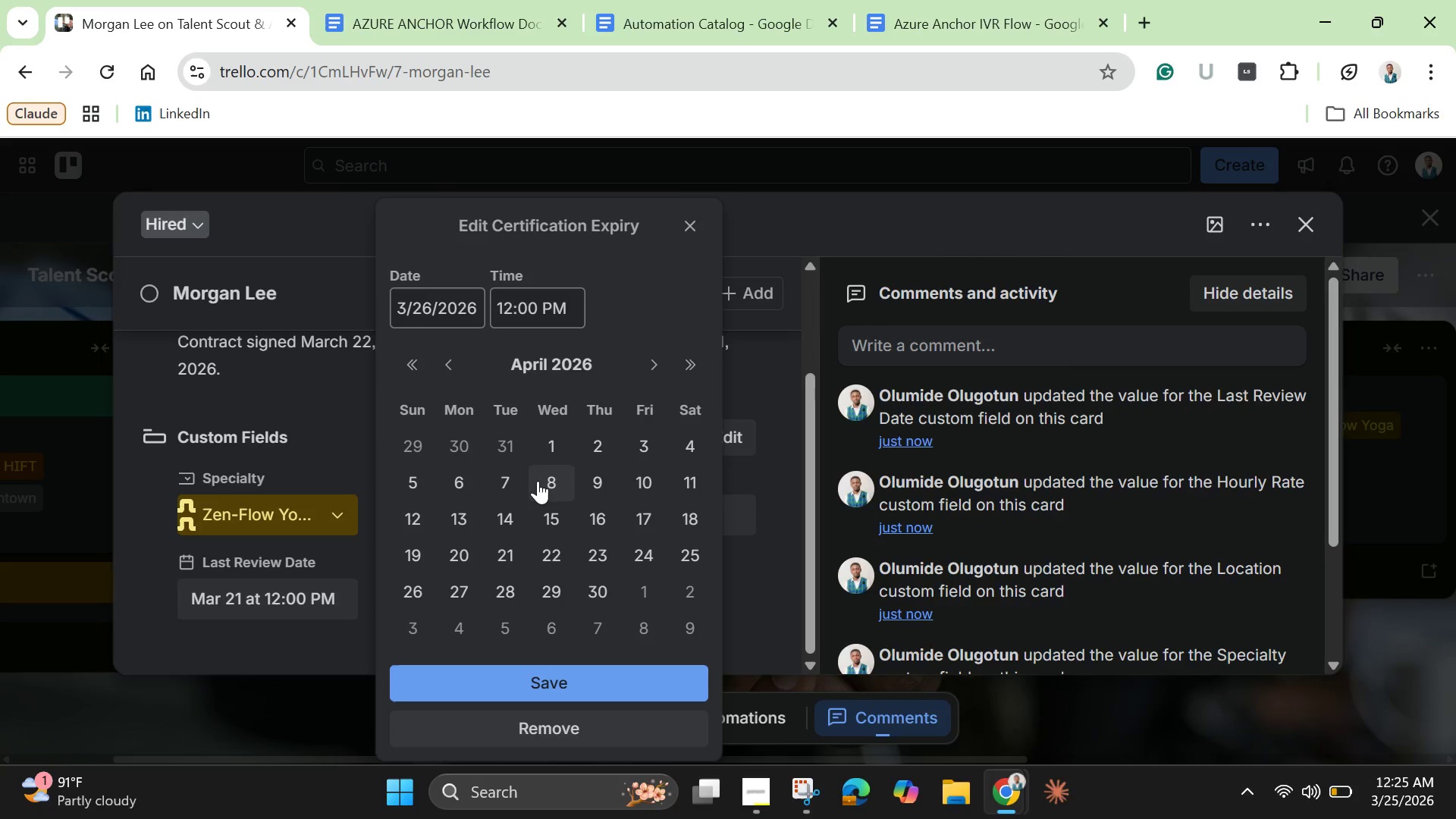 
left_click([406, 481])
 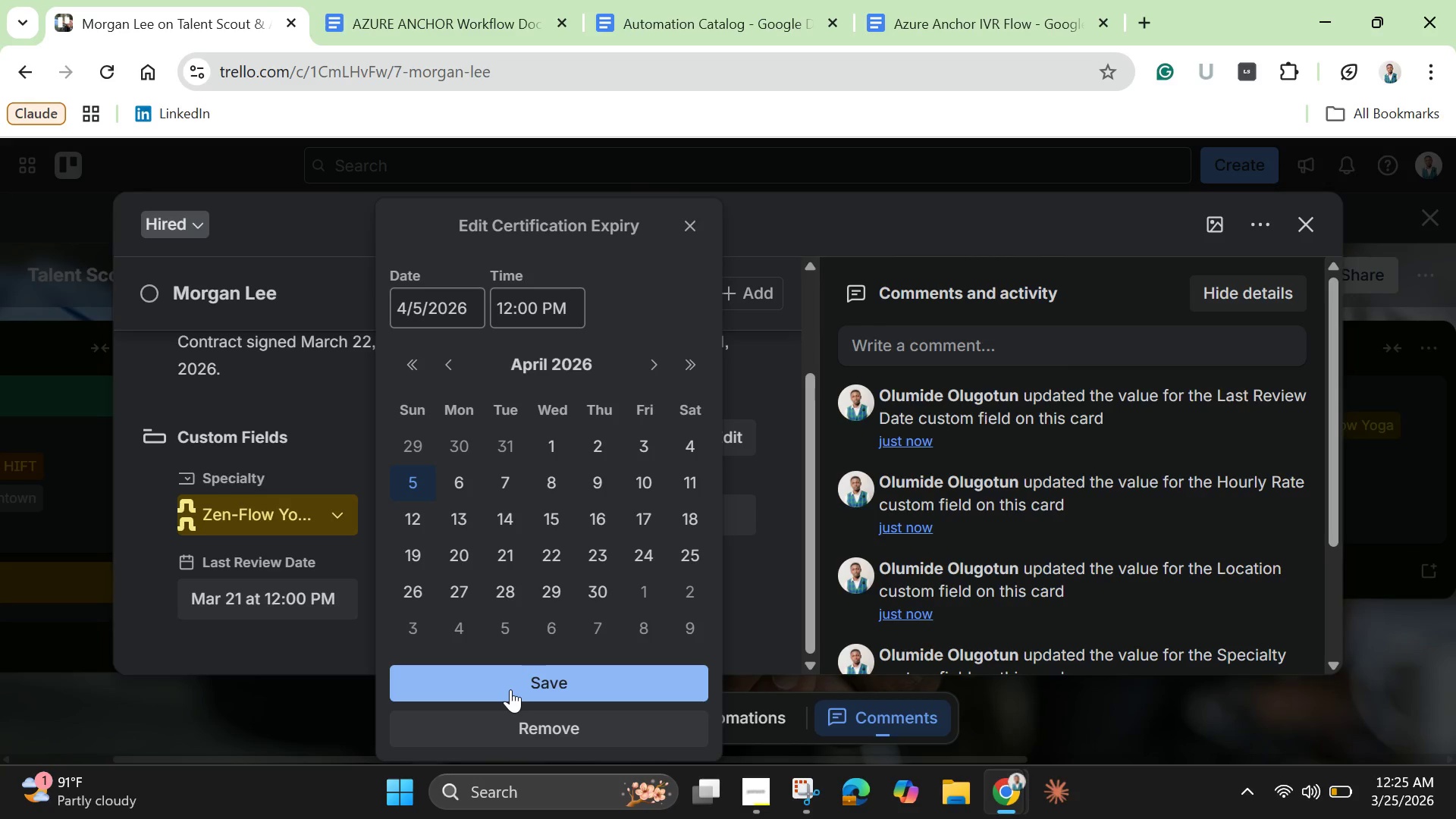 
left_click([510, 689])
 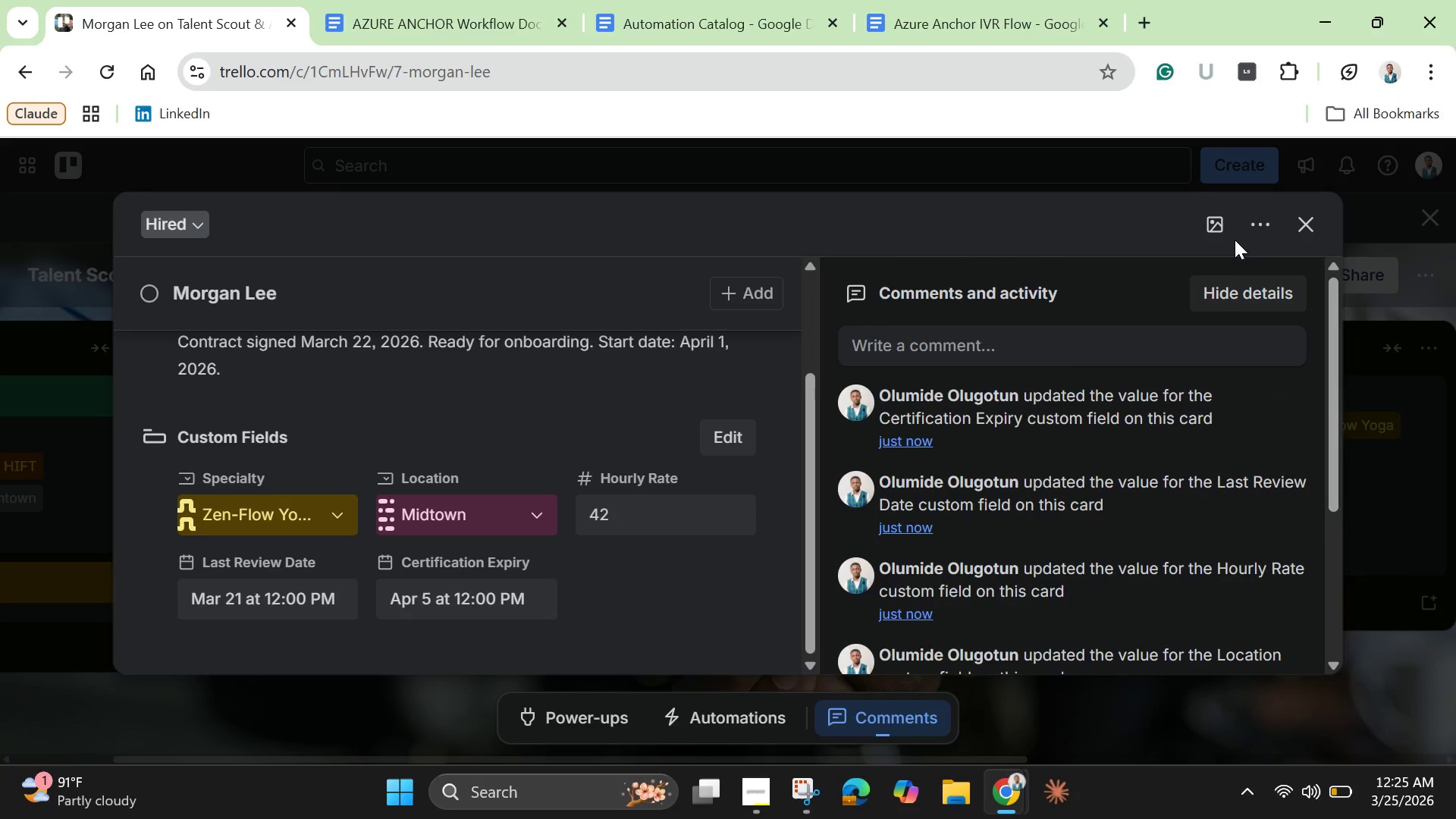 
left_click([1224, 231])
 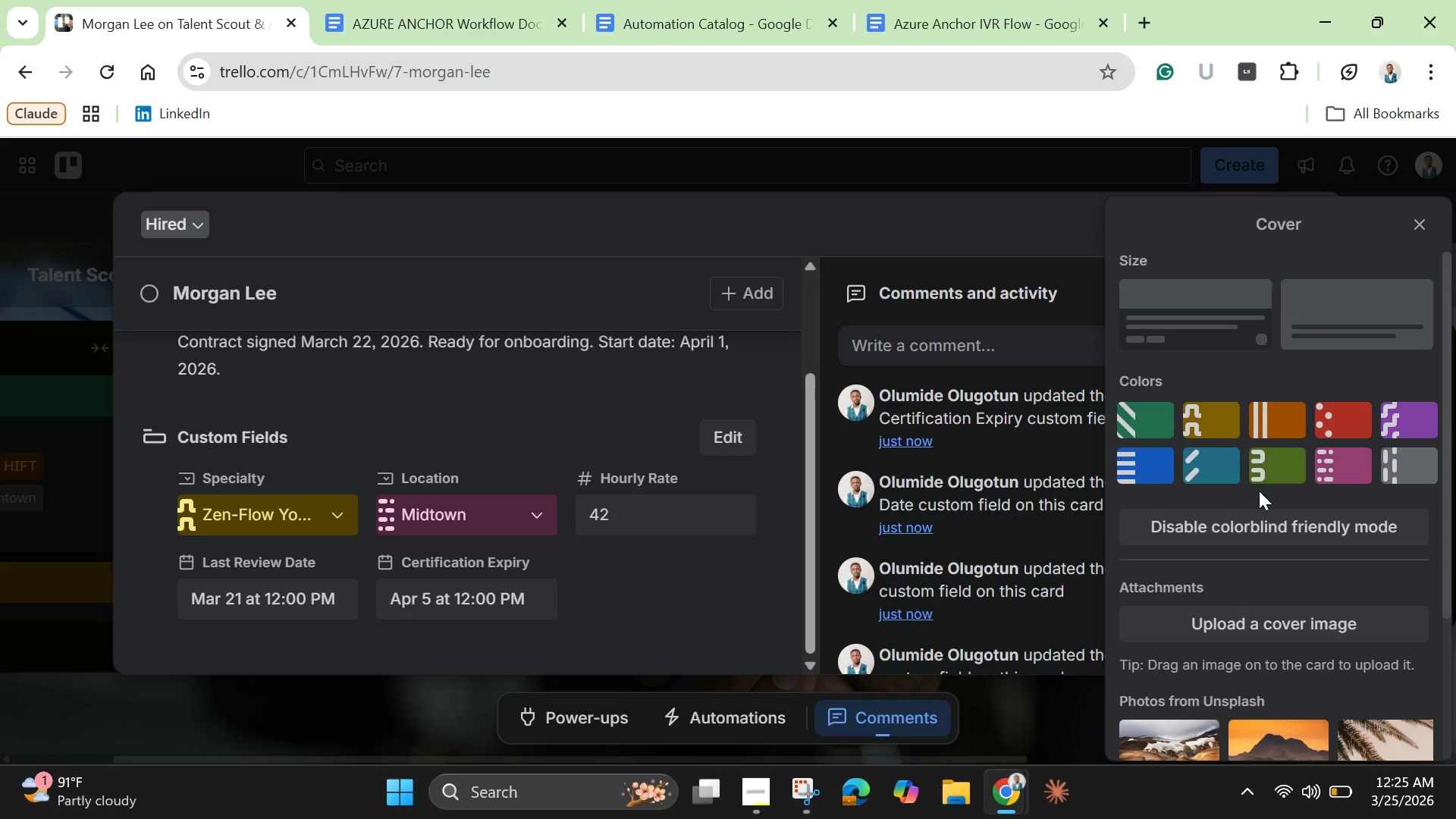 
left_click([1213, 463])
 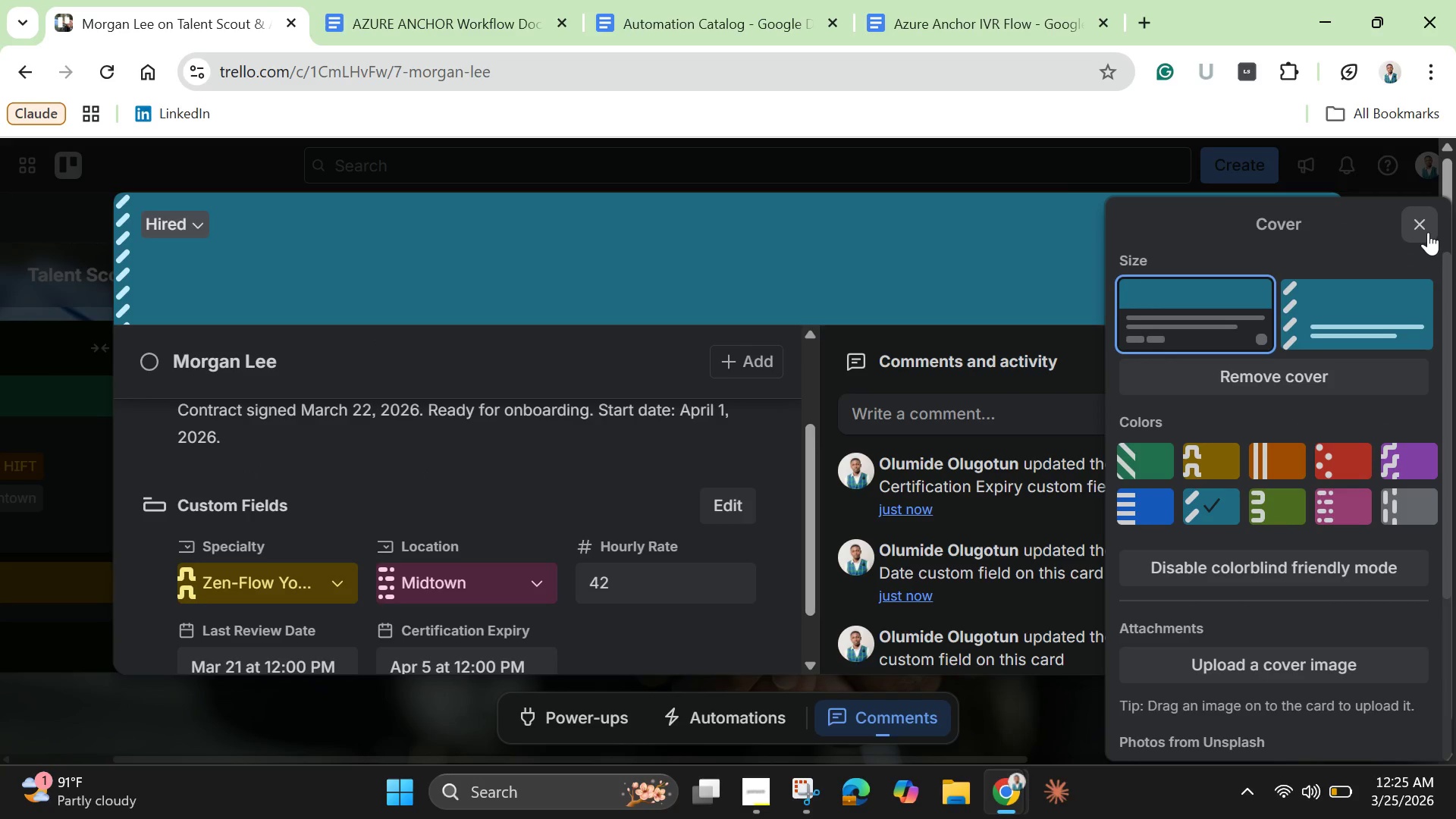 
left_click([1428, 231])
 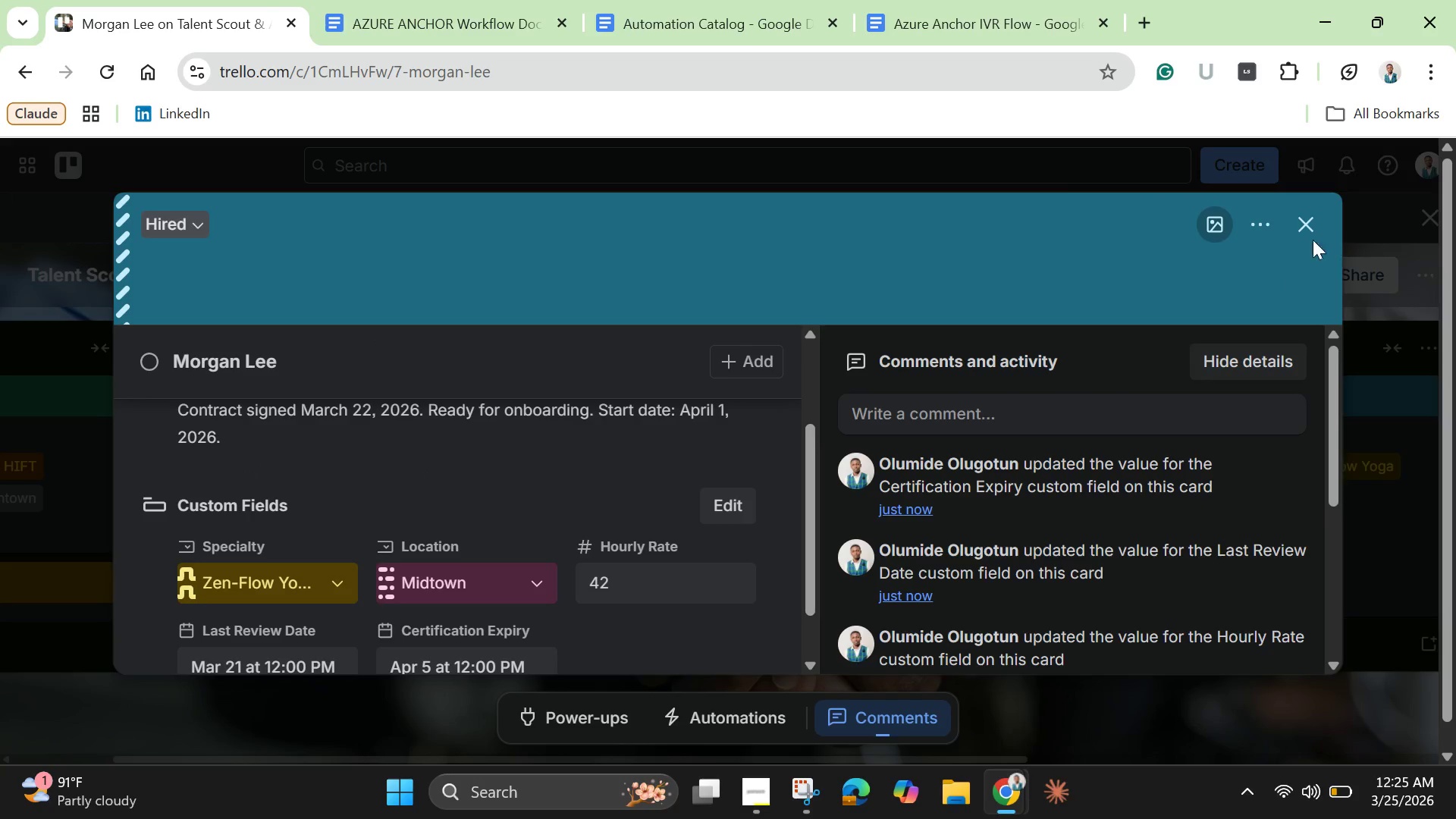 
left_click([1307, 238])
 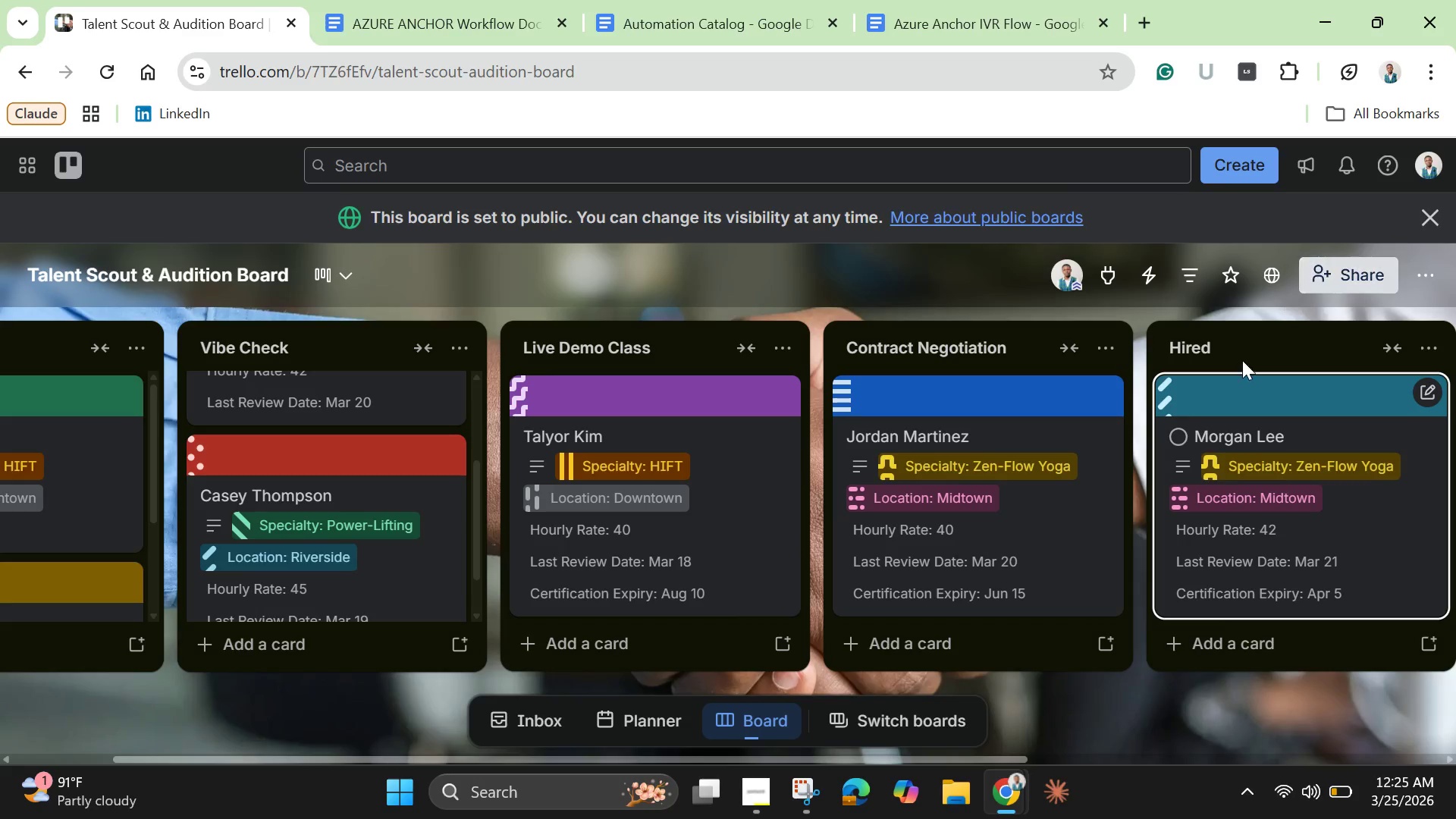 
scroll: coordinate [1243, 472], scroll_direction: down, amount: 6.0
 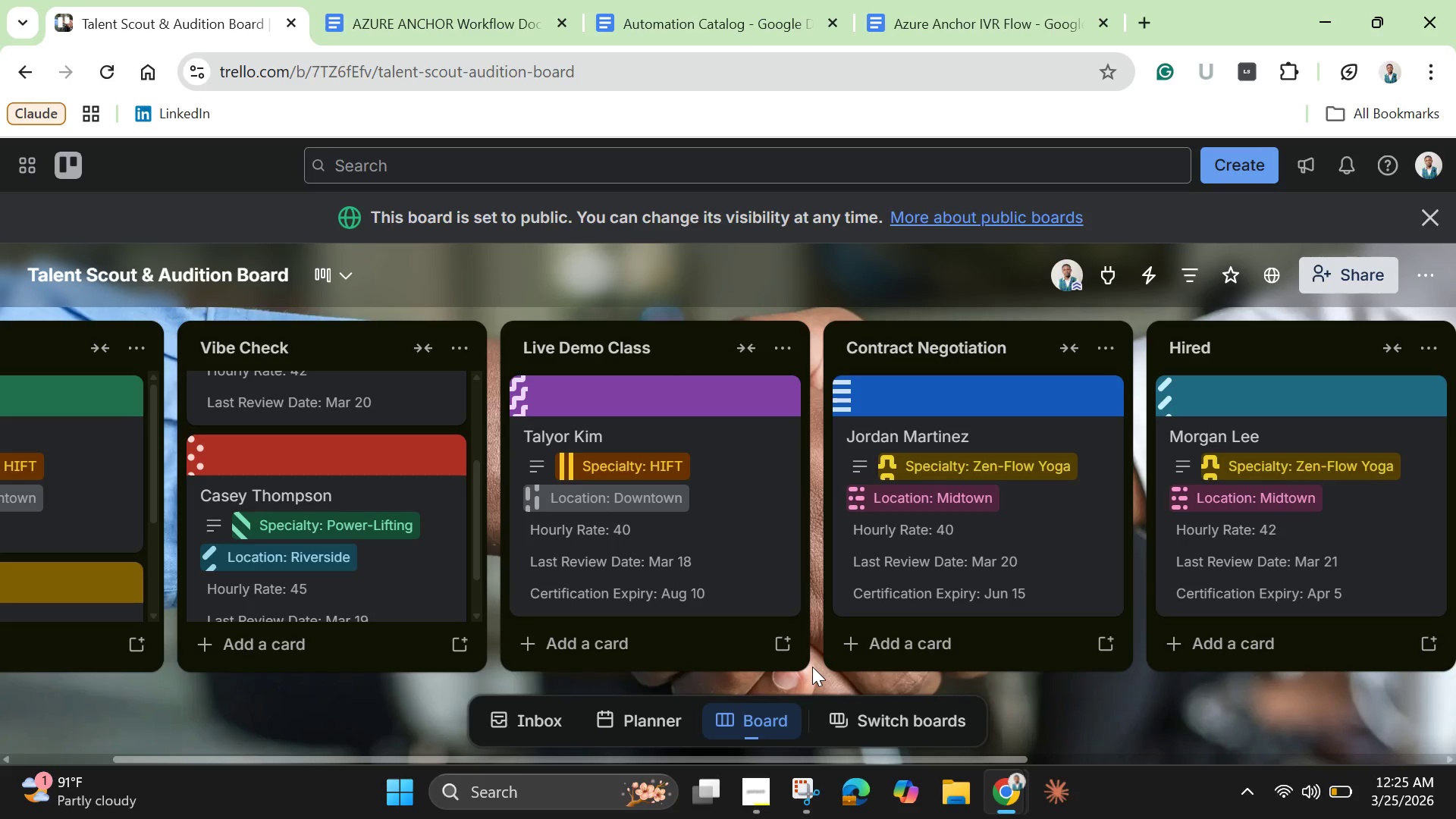 
scroll: coordinate [812, 663], scroll_direction: up, amount: 5.0
 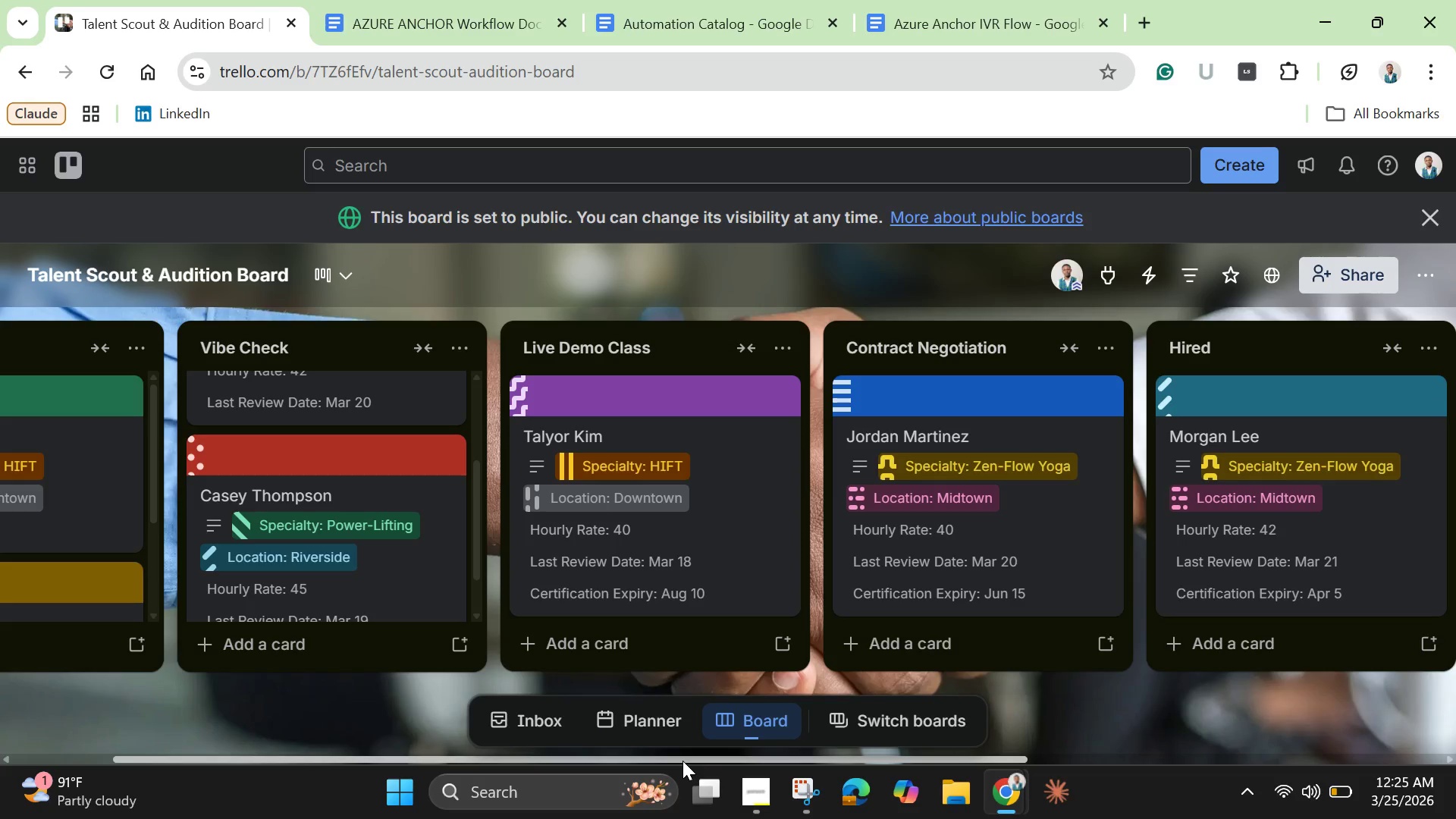 
wait(6.78)
 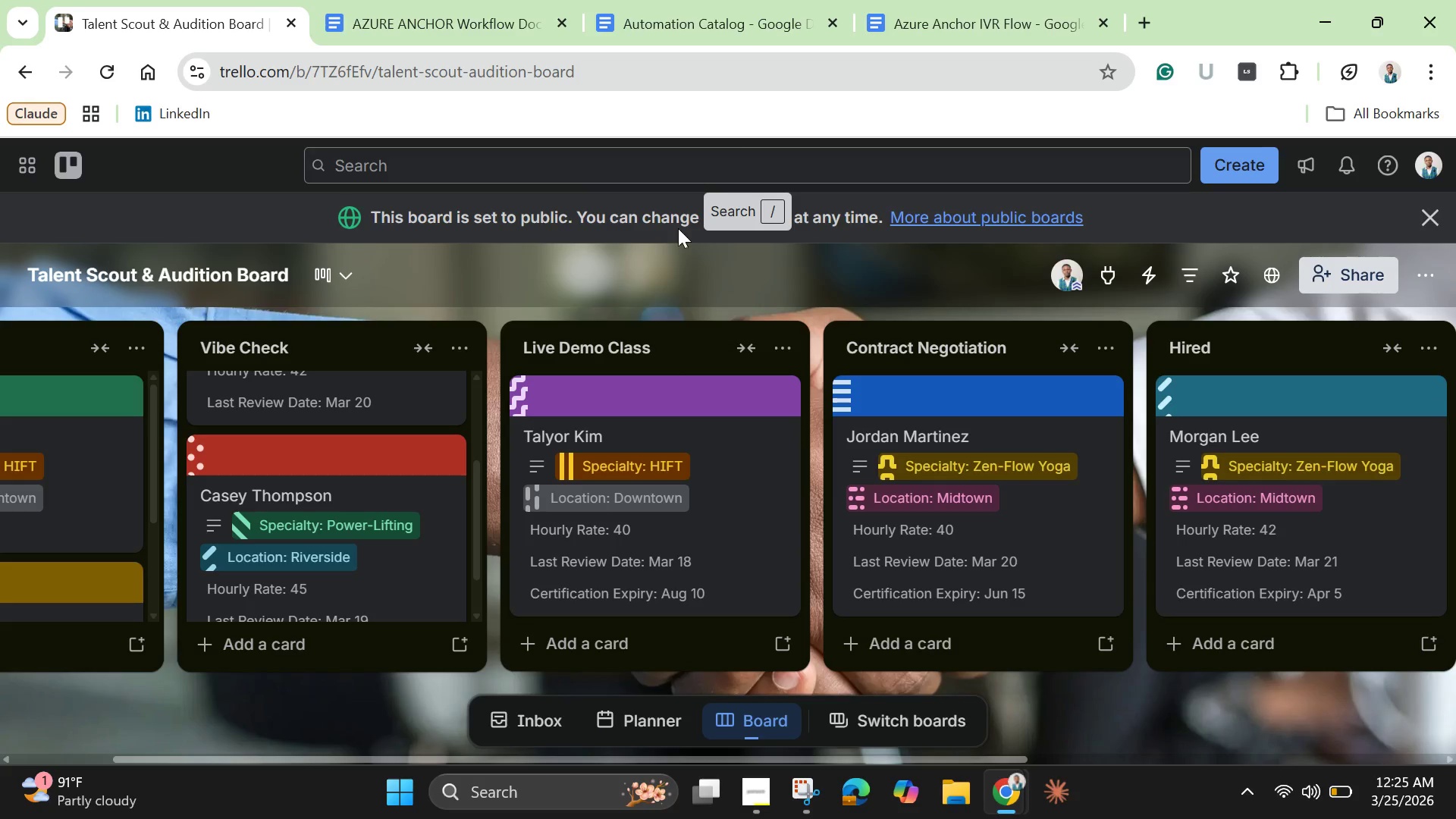 
scroll: coordinate [644, 617], scroll_direction: down, amount: 1.0
 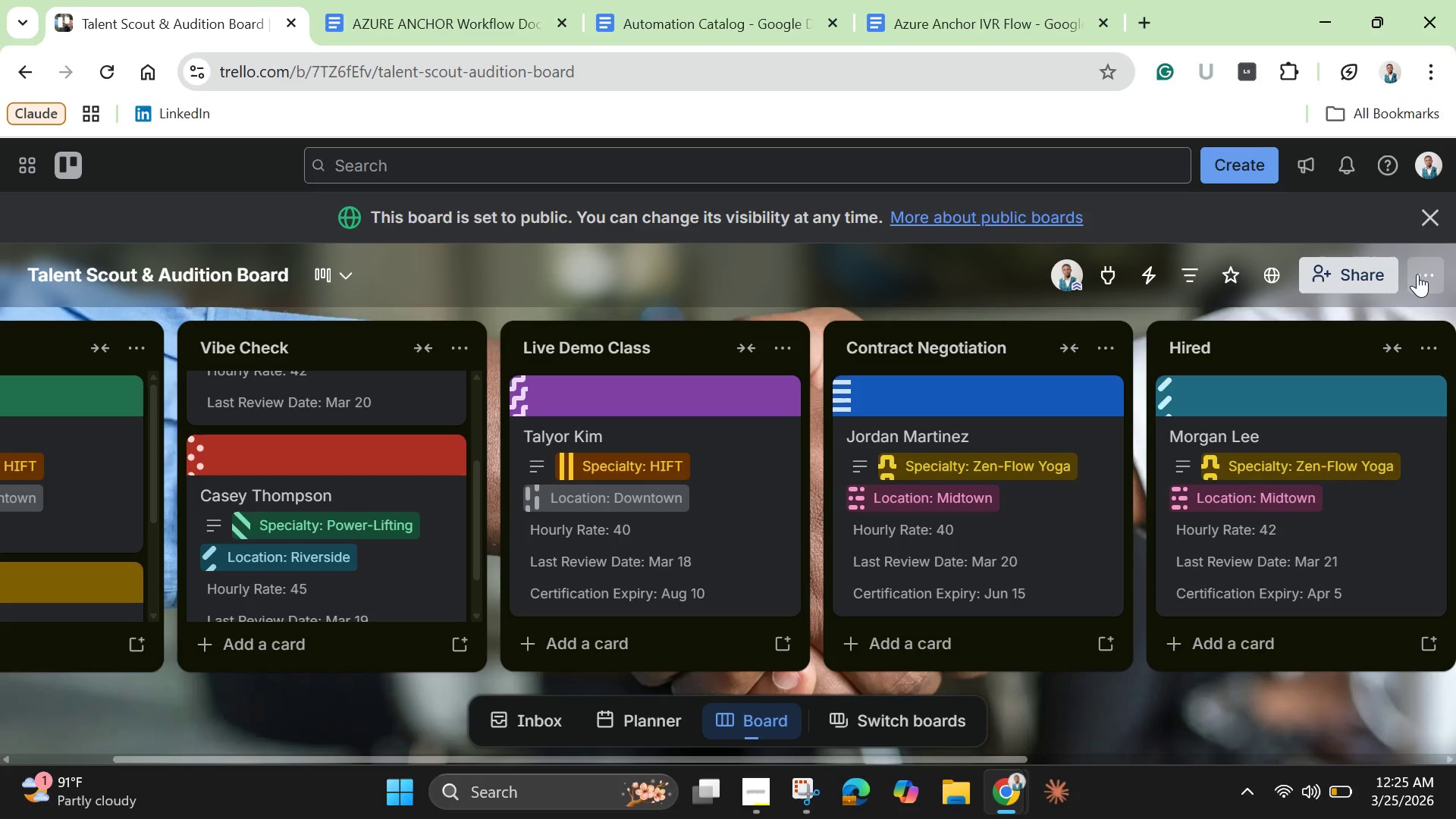 